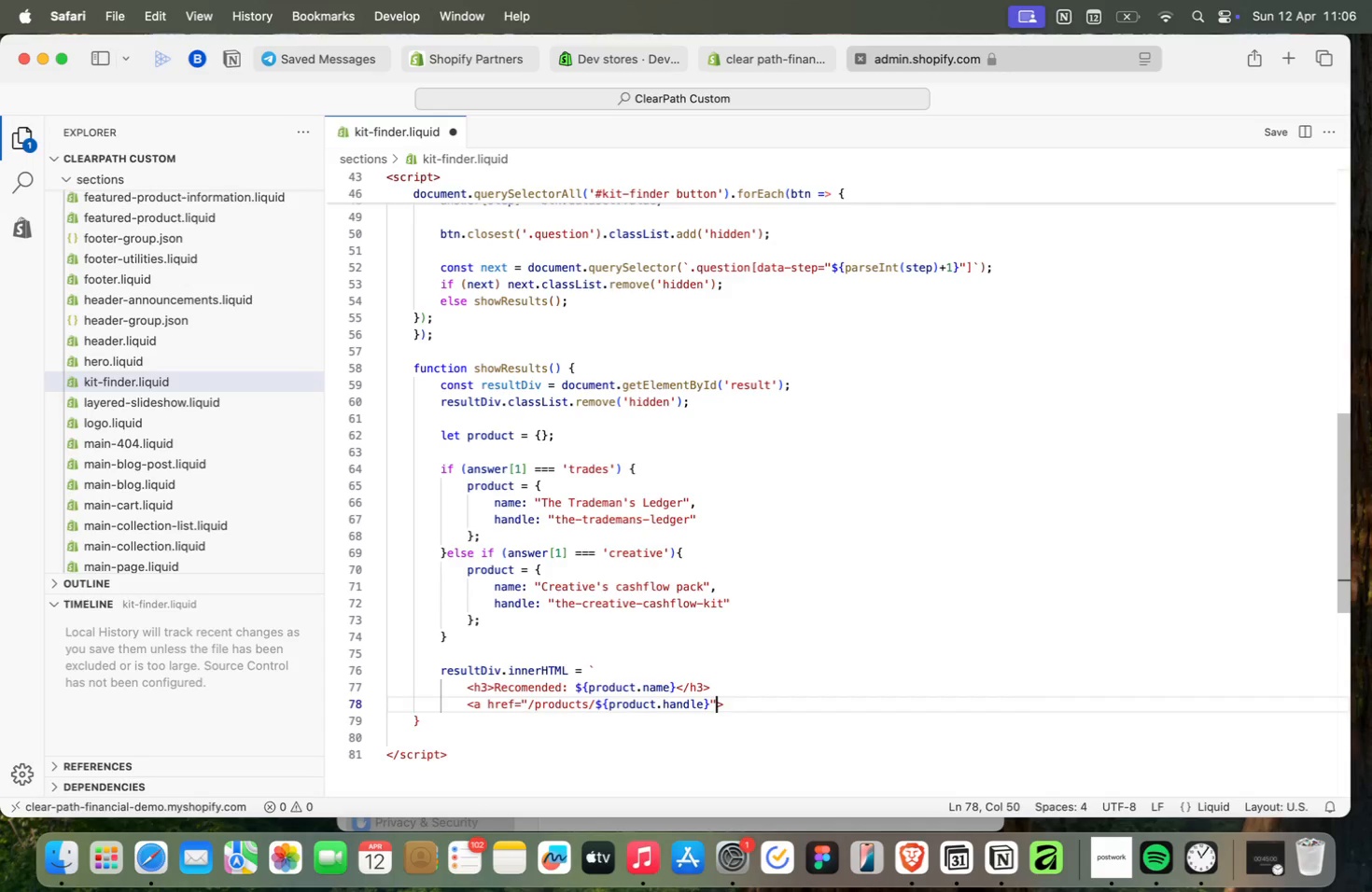 
key(ArrowRight)
 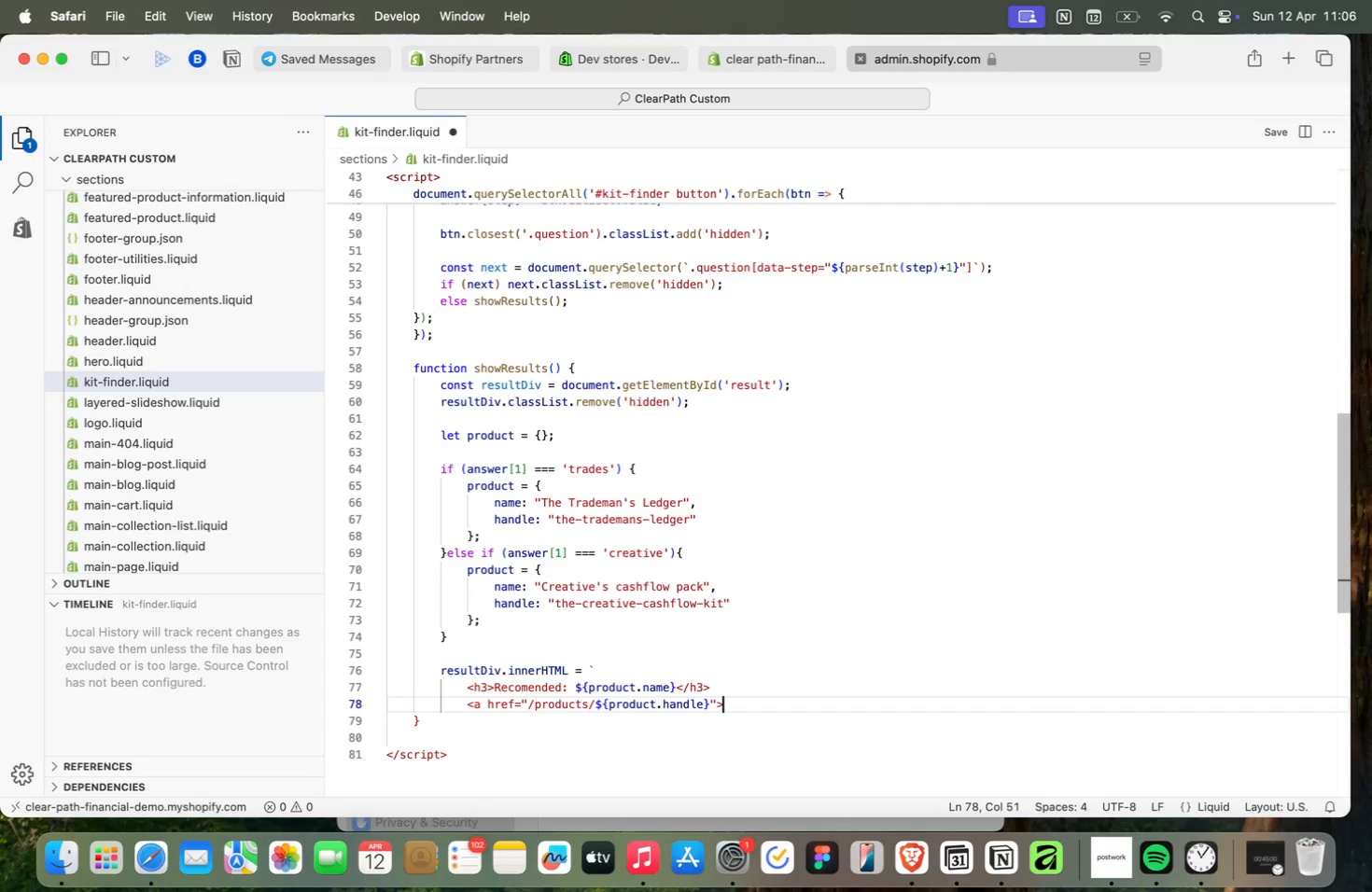 
key(ArrowRight)
 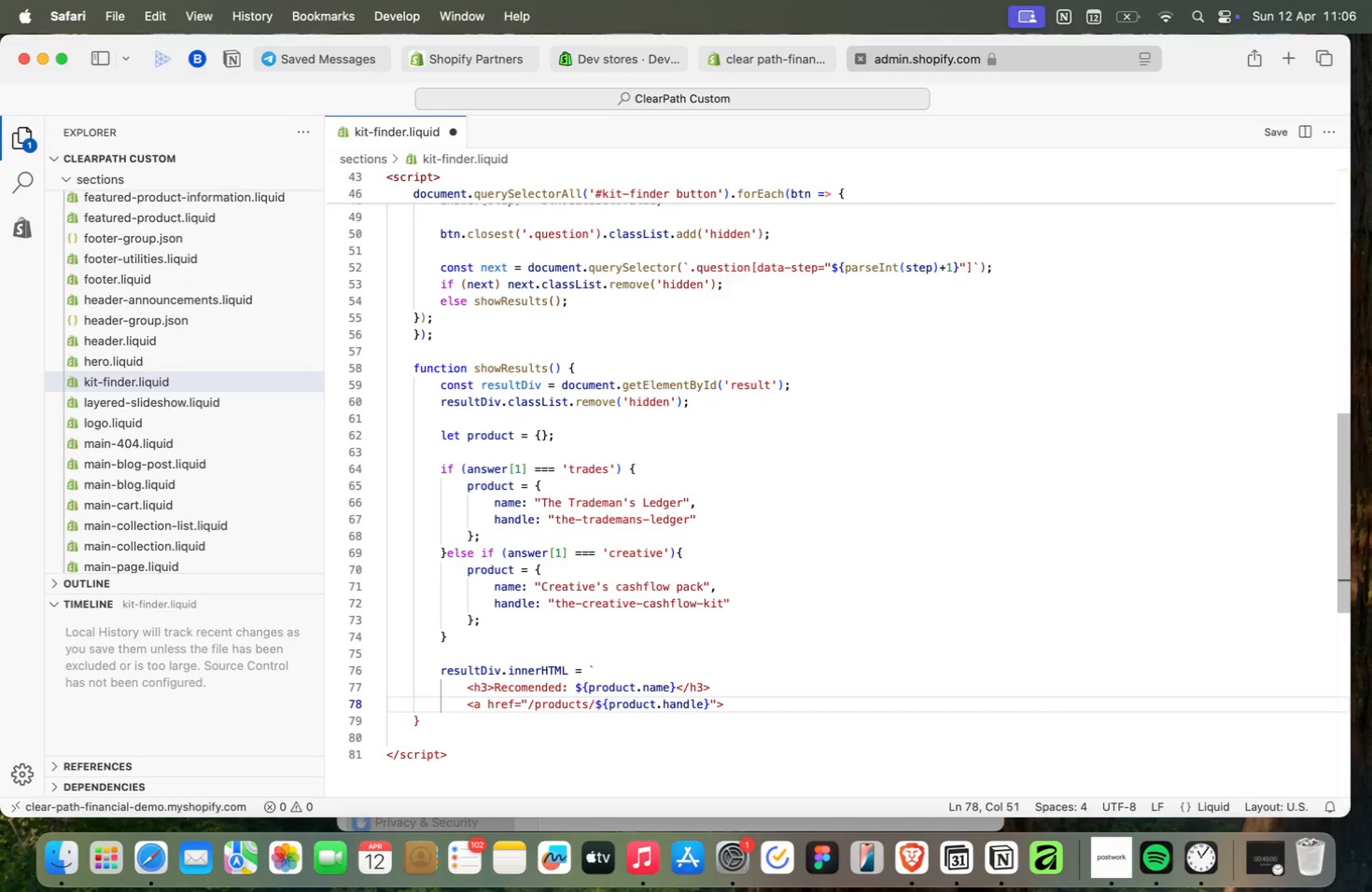 
key(Enter)
 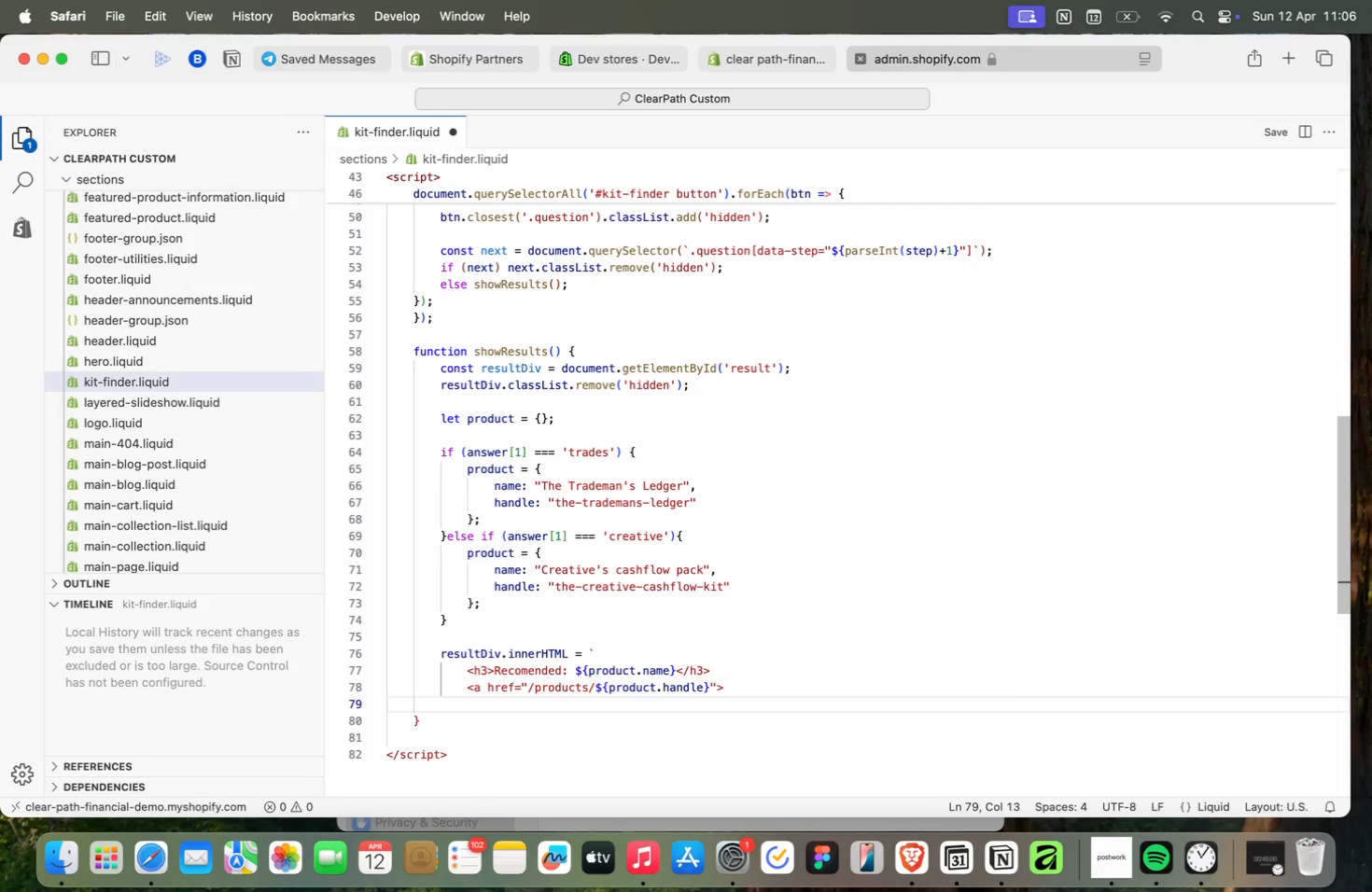 
key(Tab)
type(Buy Now)
 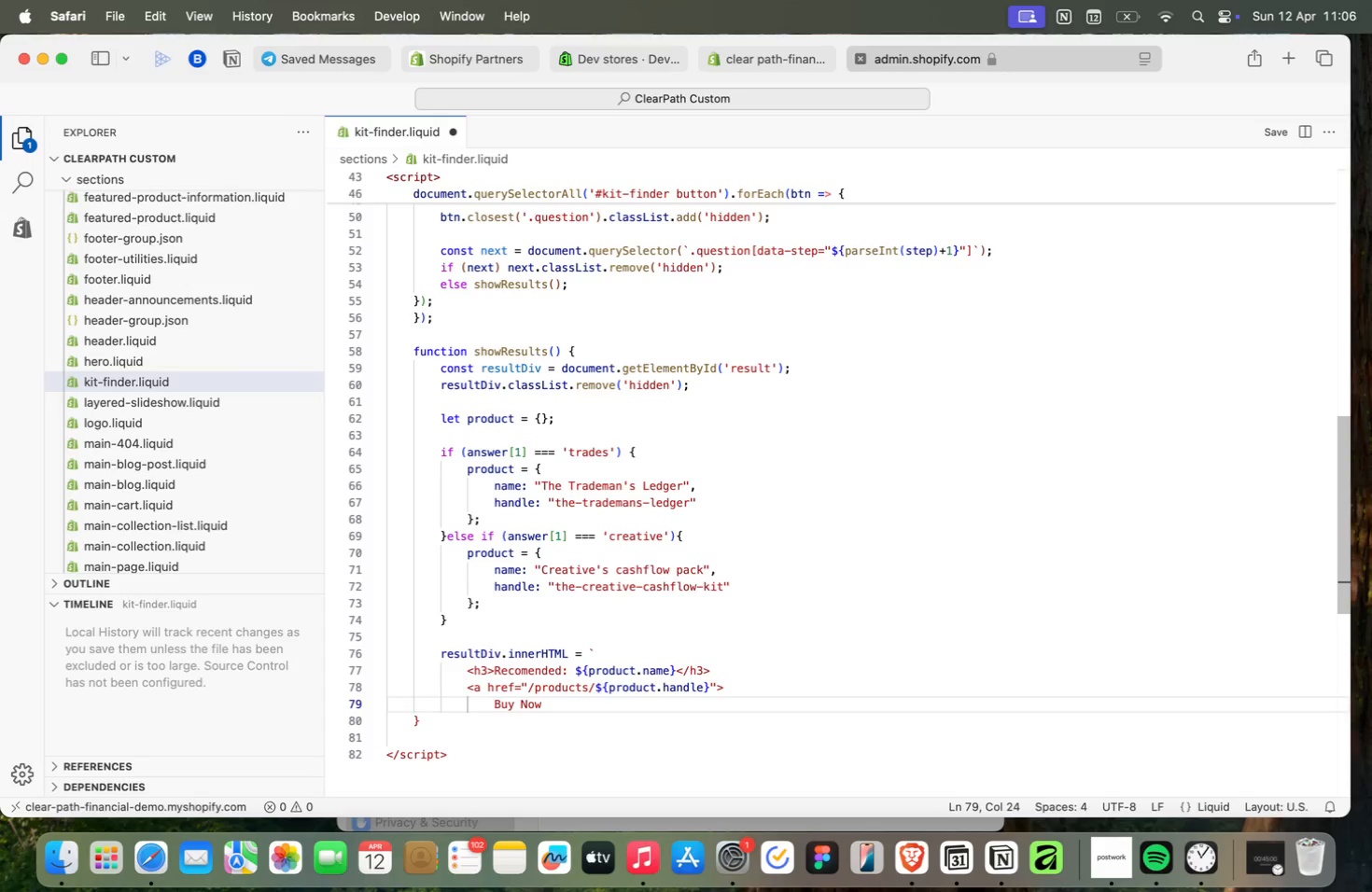 
key(Enter)
 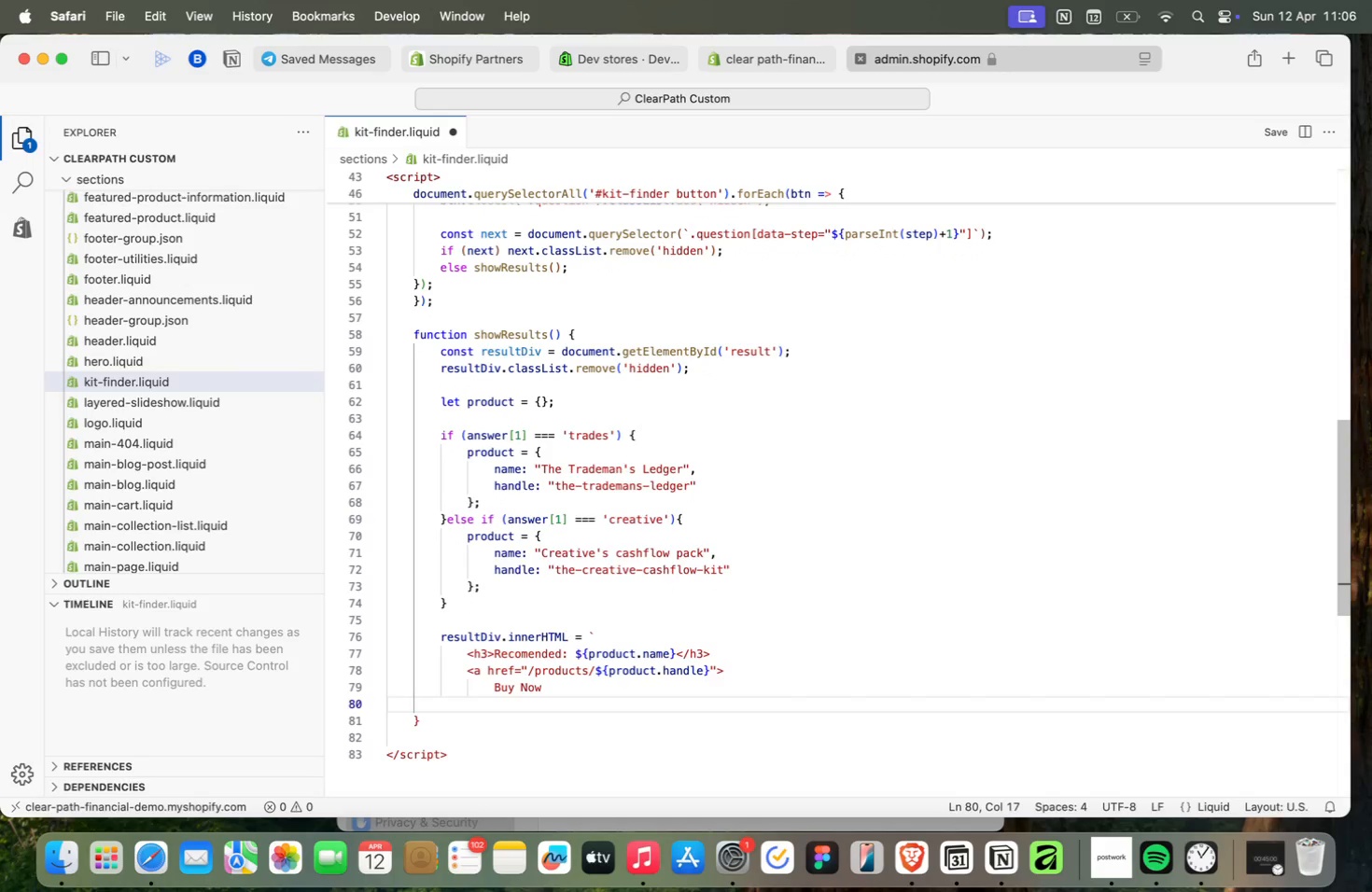 
key(Backspace)
 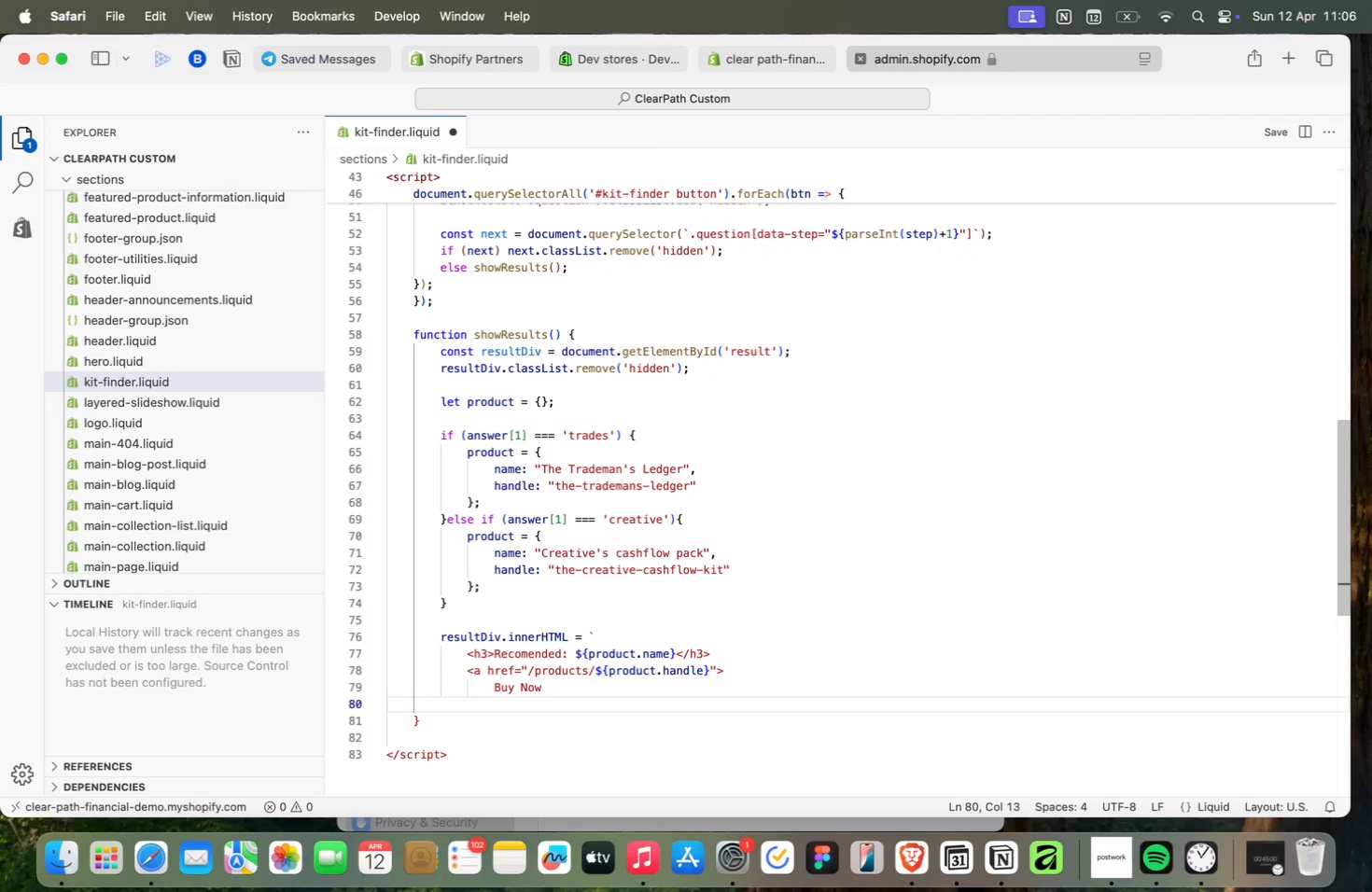 
key(Shift+ShiftRight)
 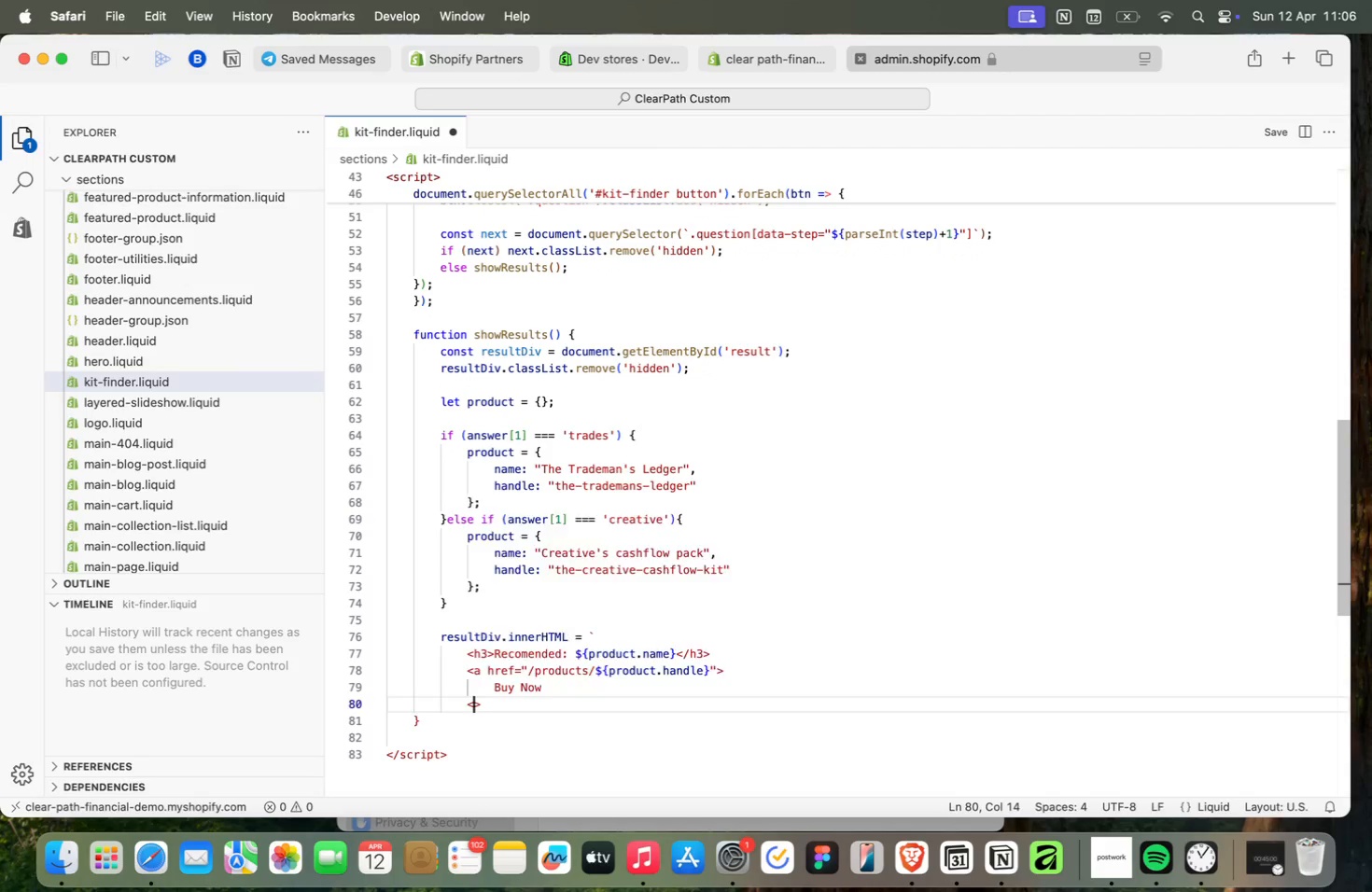 
key(Shift+Comma)
 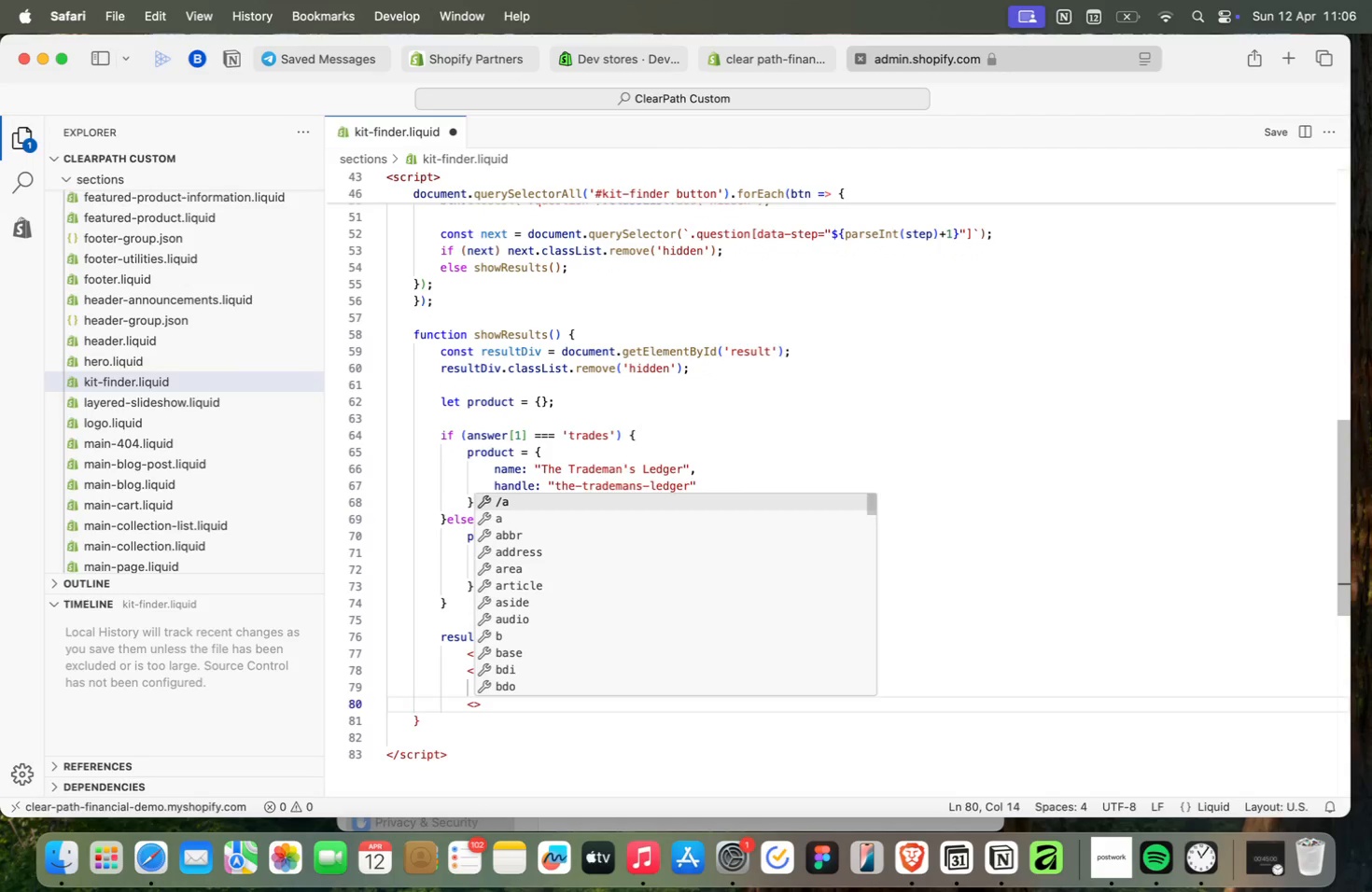 
key(Enter)
 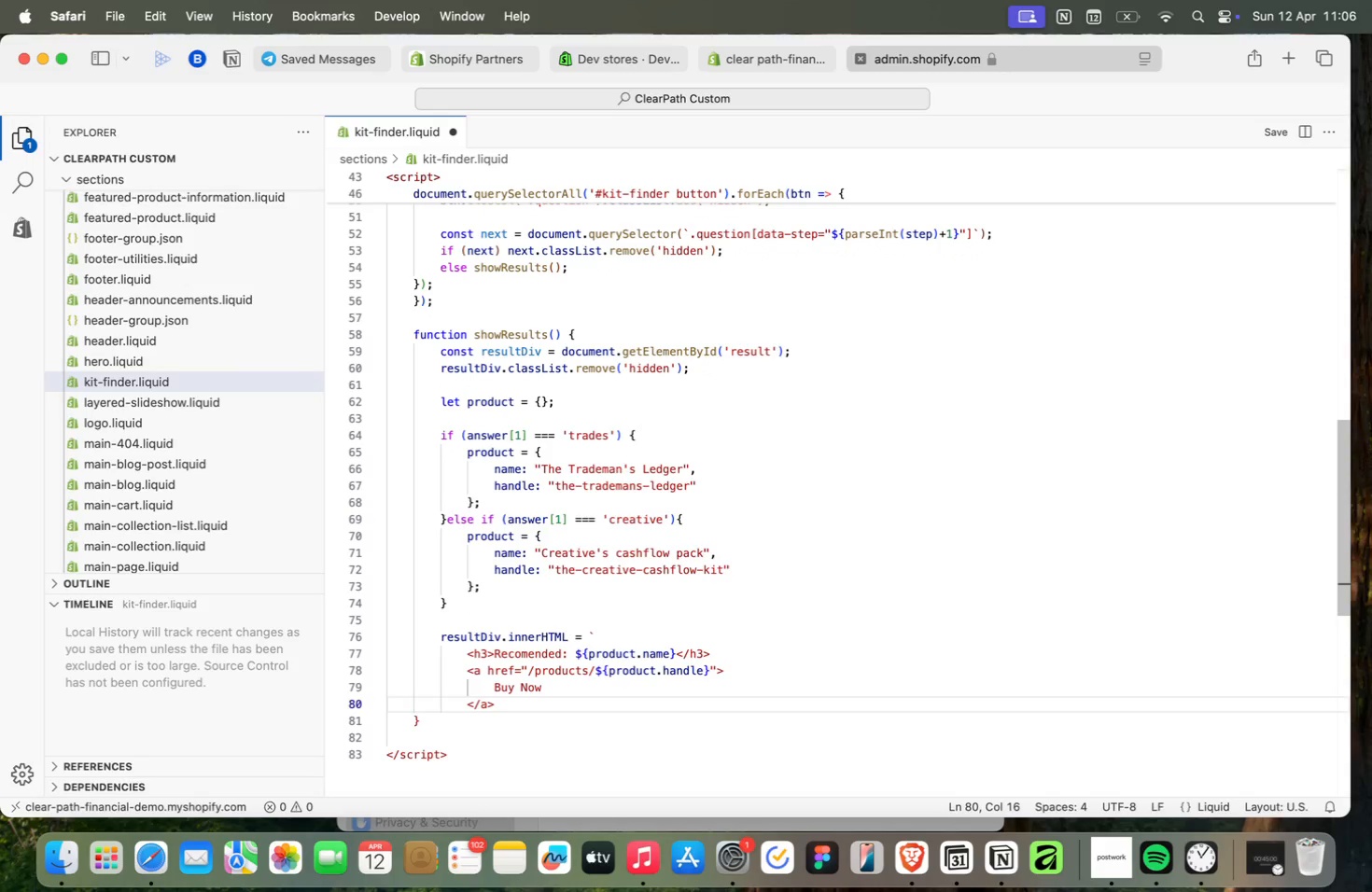 
key(ArrowRight)
 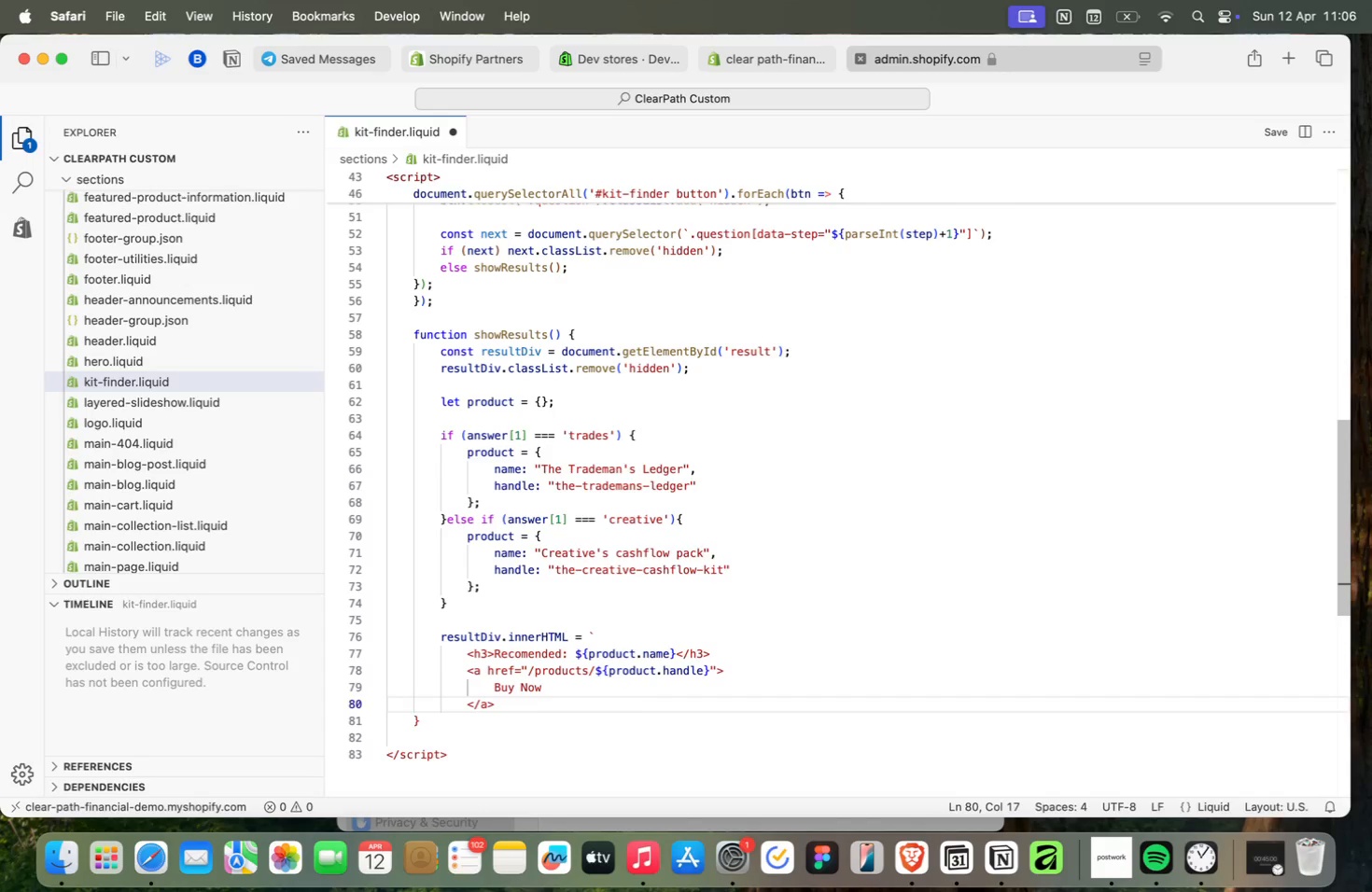 
key(Backquote)
 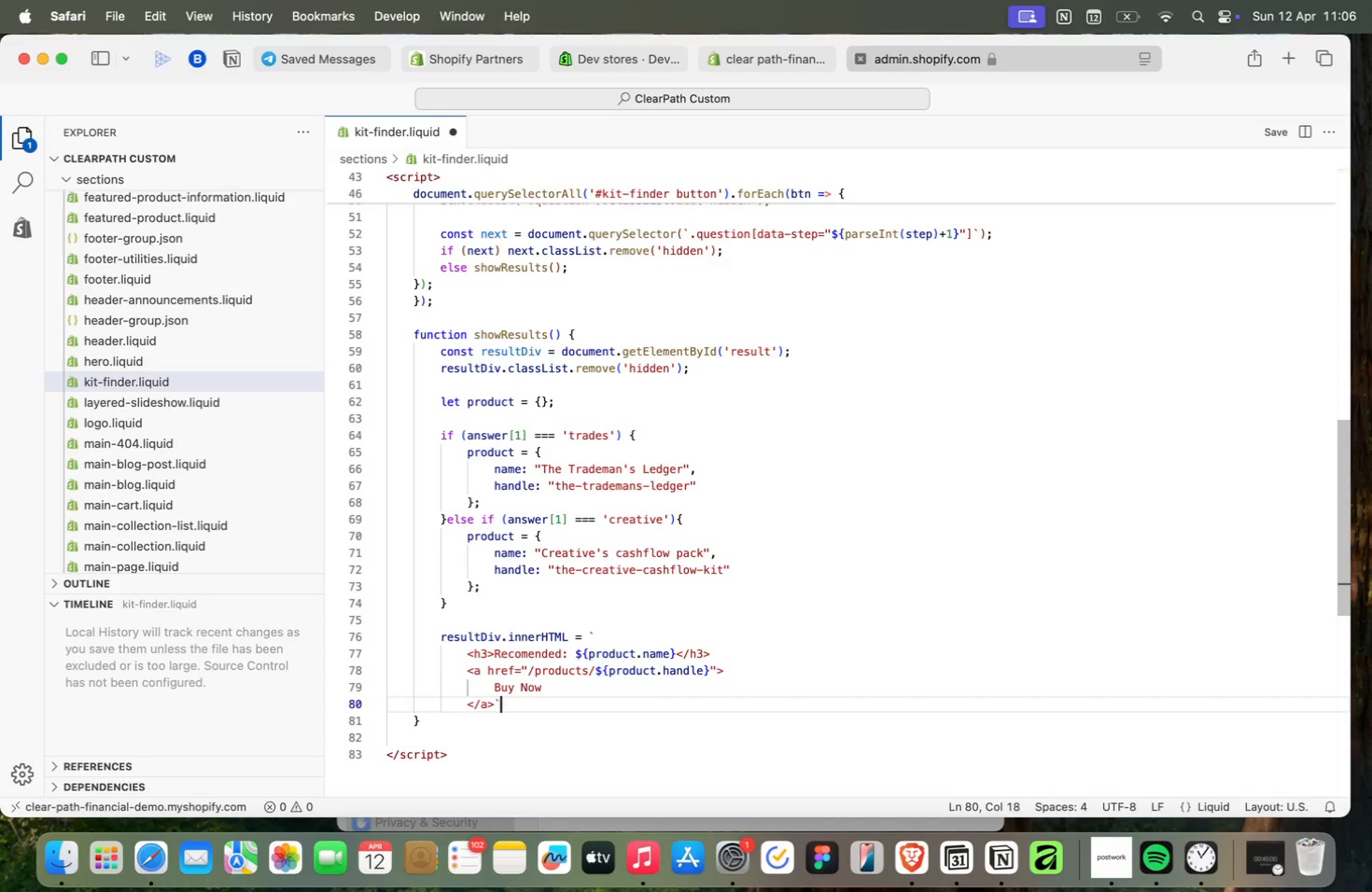 
key(Semicolon)
 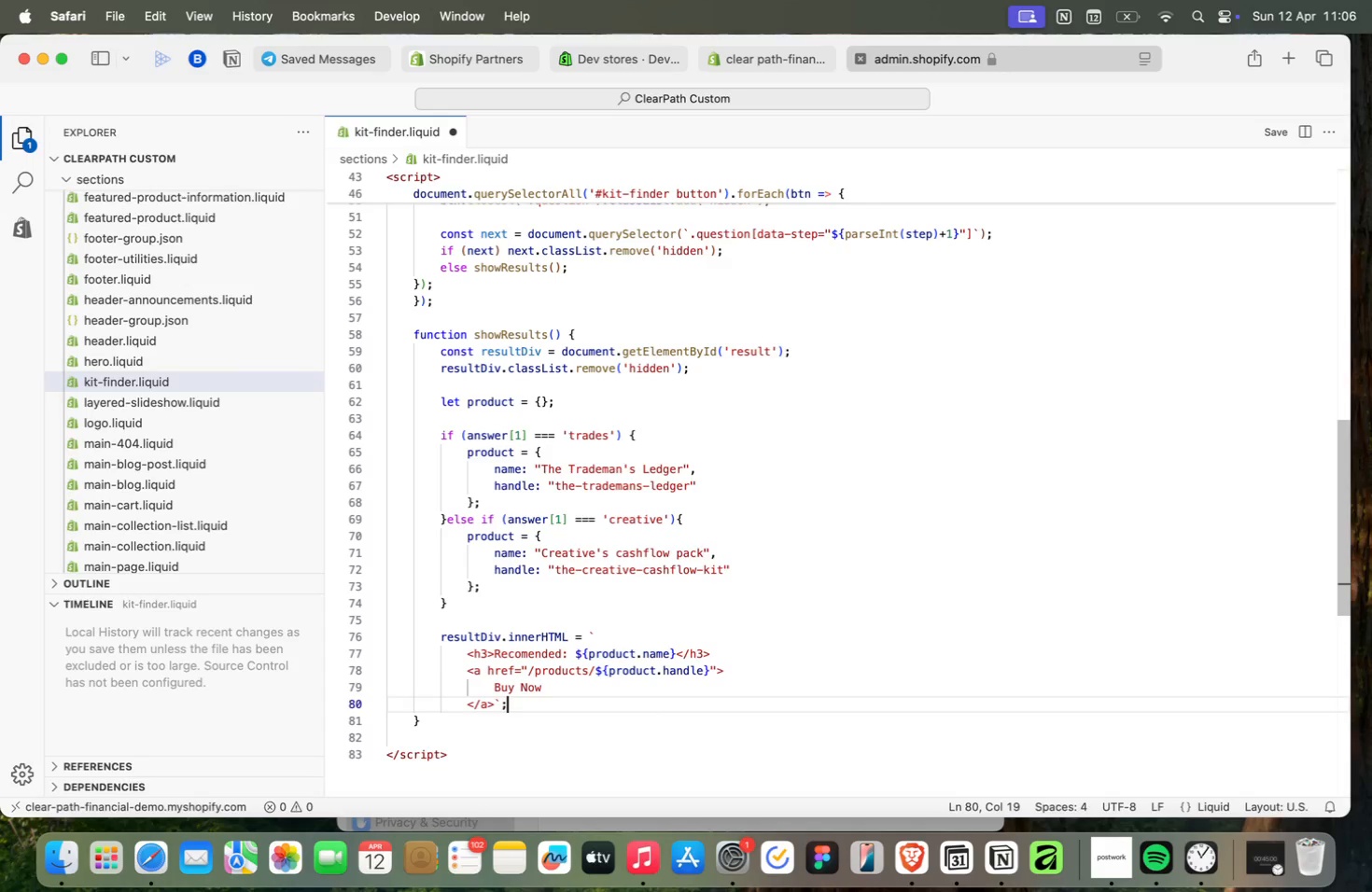 
key(ArrowDown)
 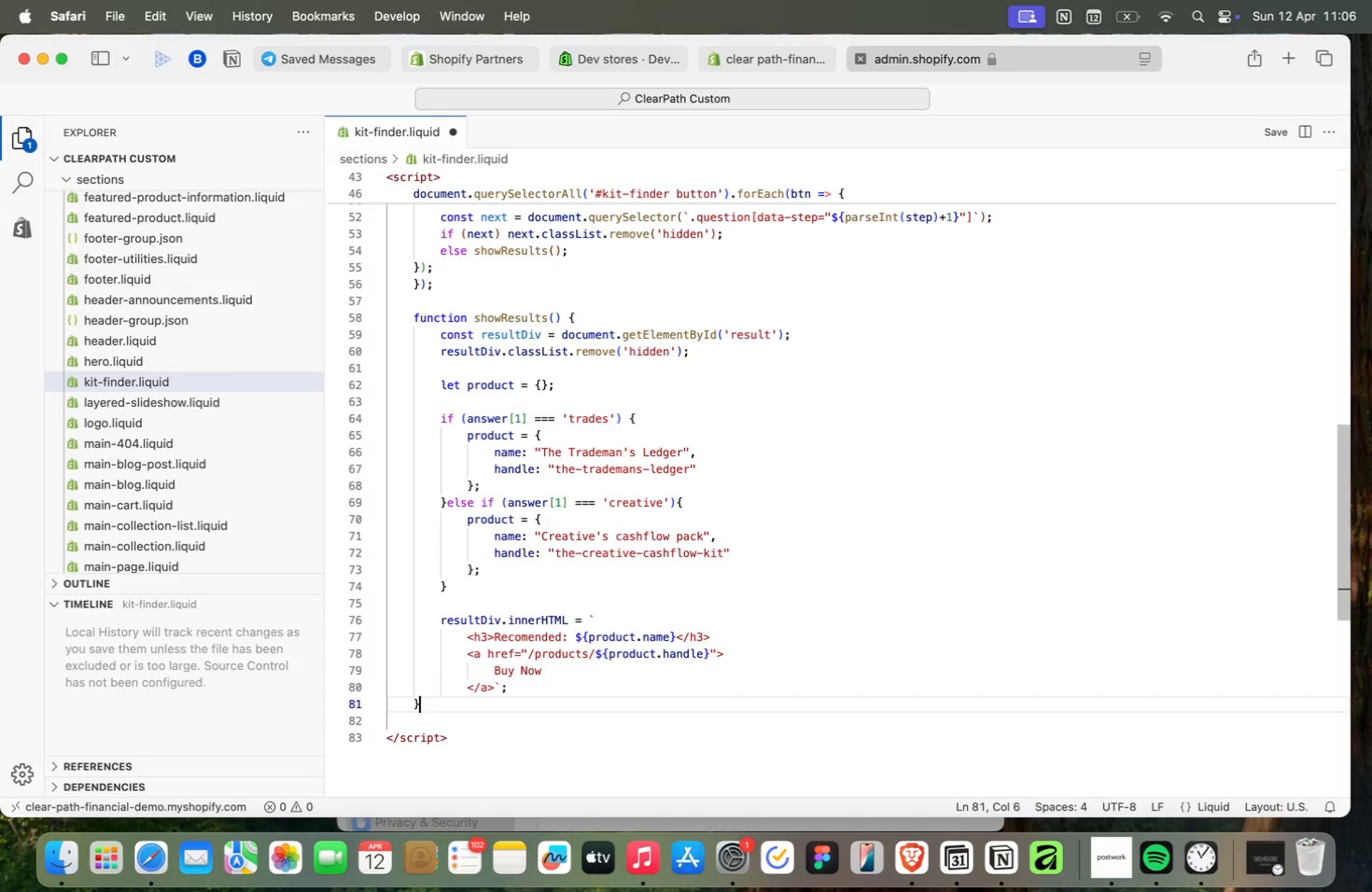 
key(ArrowDown)
 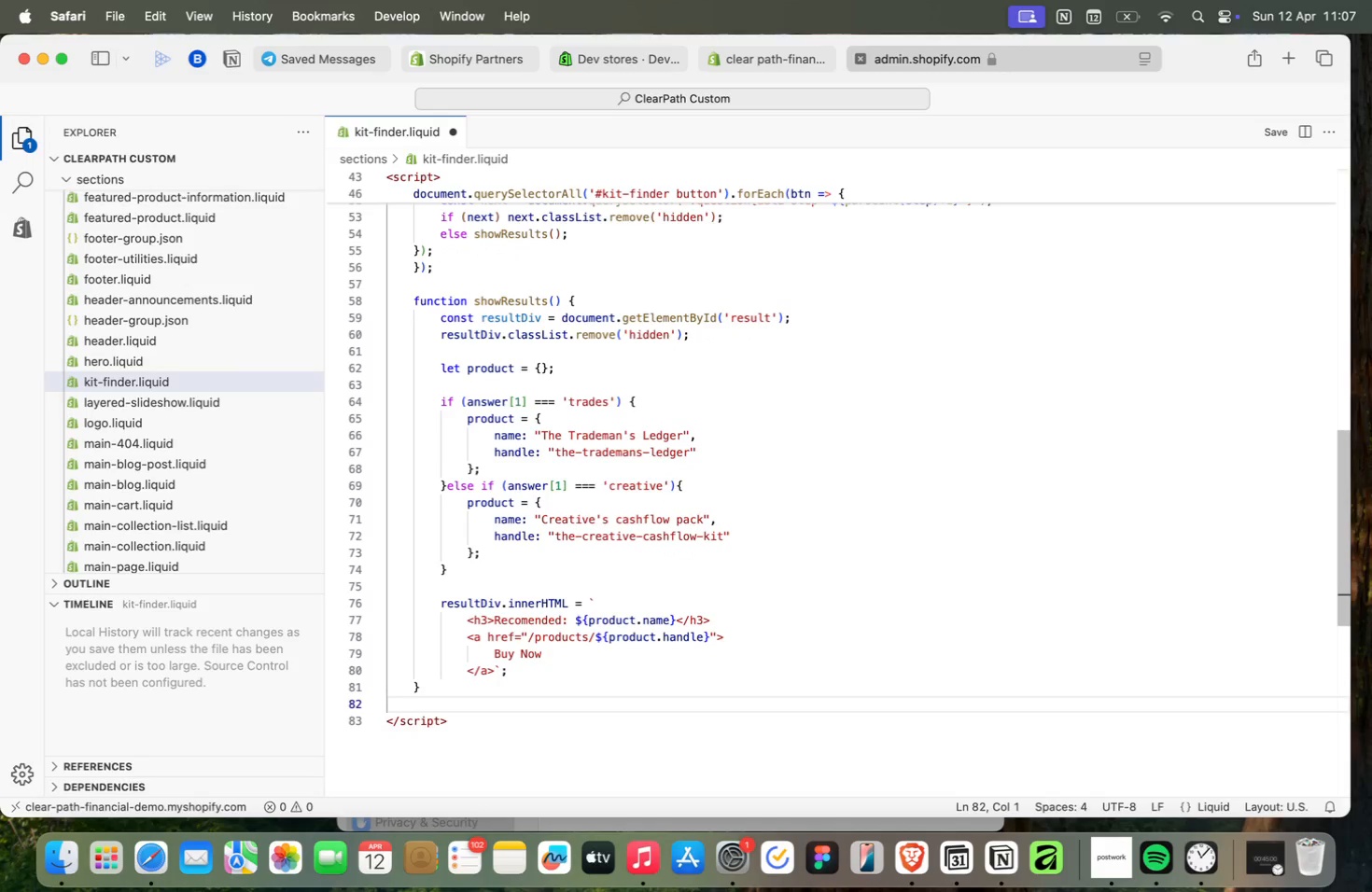 
key(Backspace)
 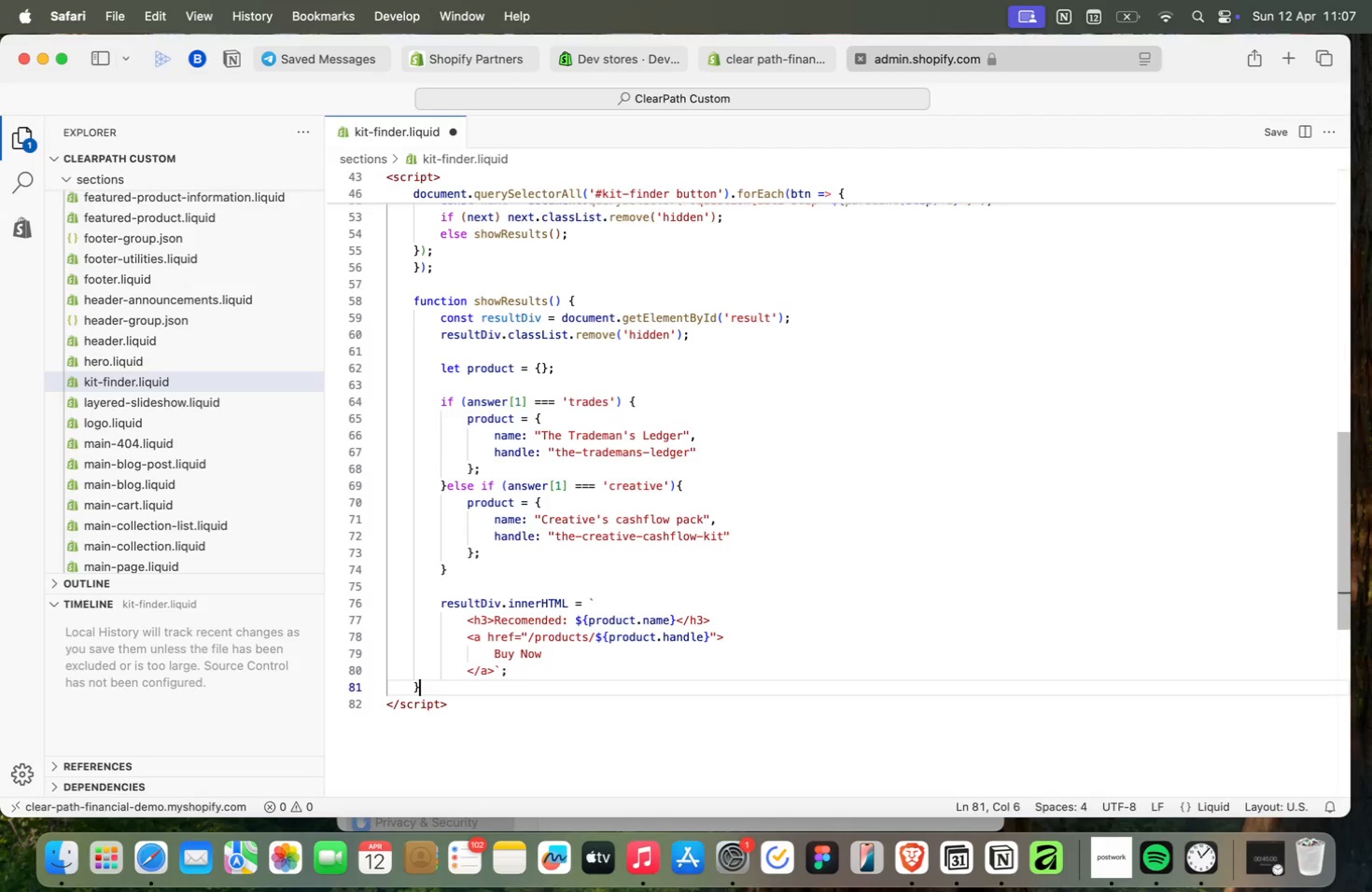 
key(ArrowDown)
 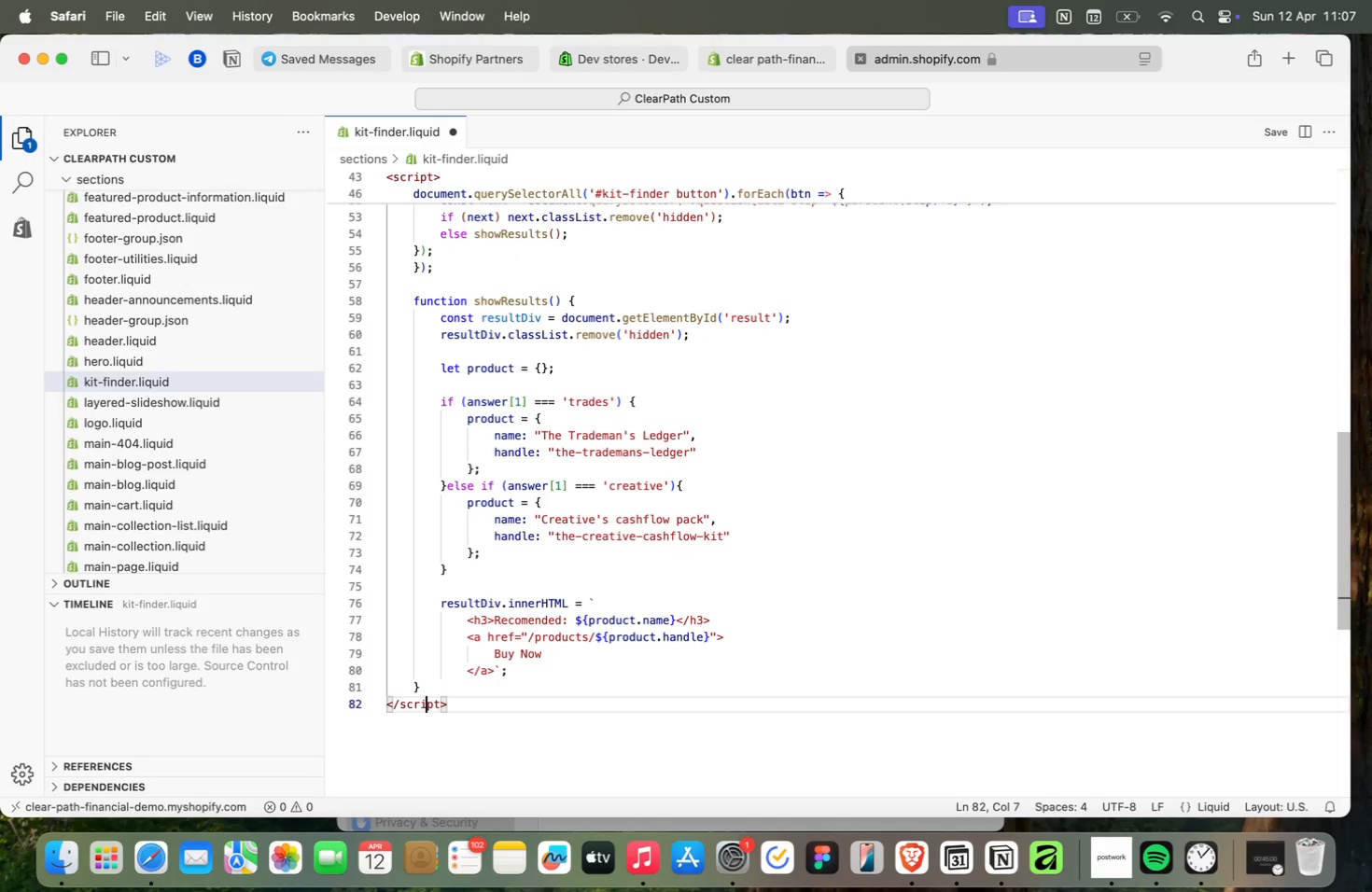 
key(ArrowRight)
 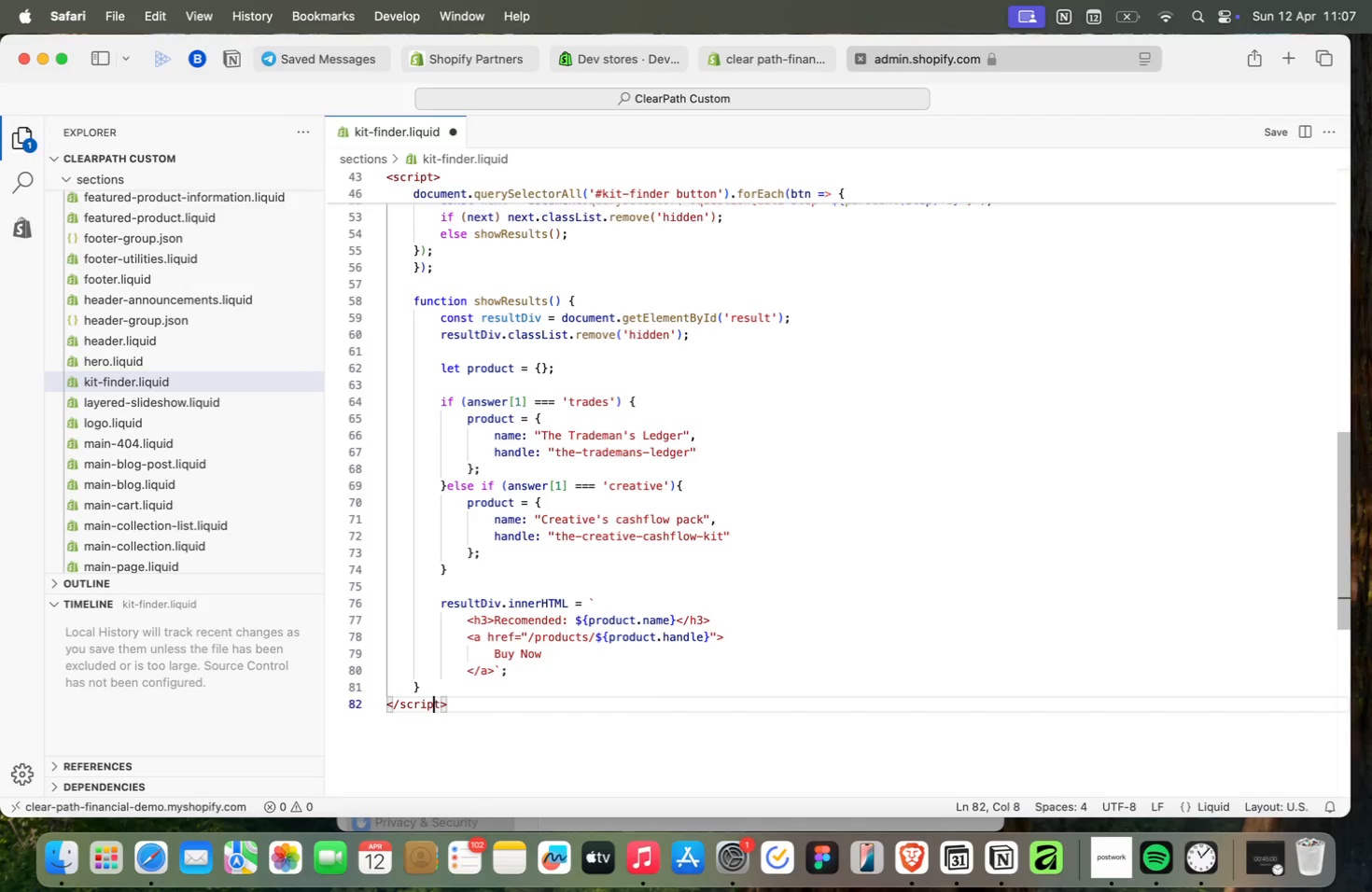 
key(ArrowRight)
 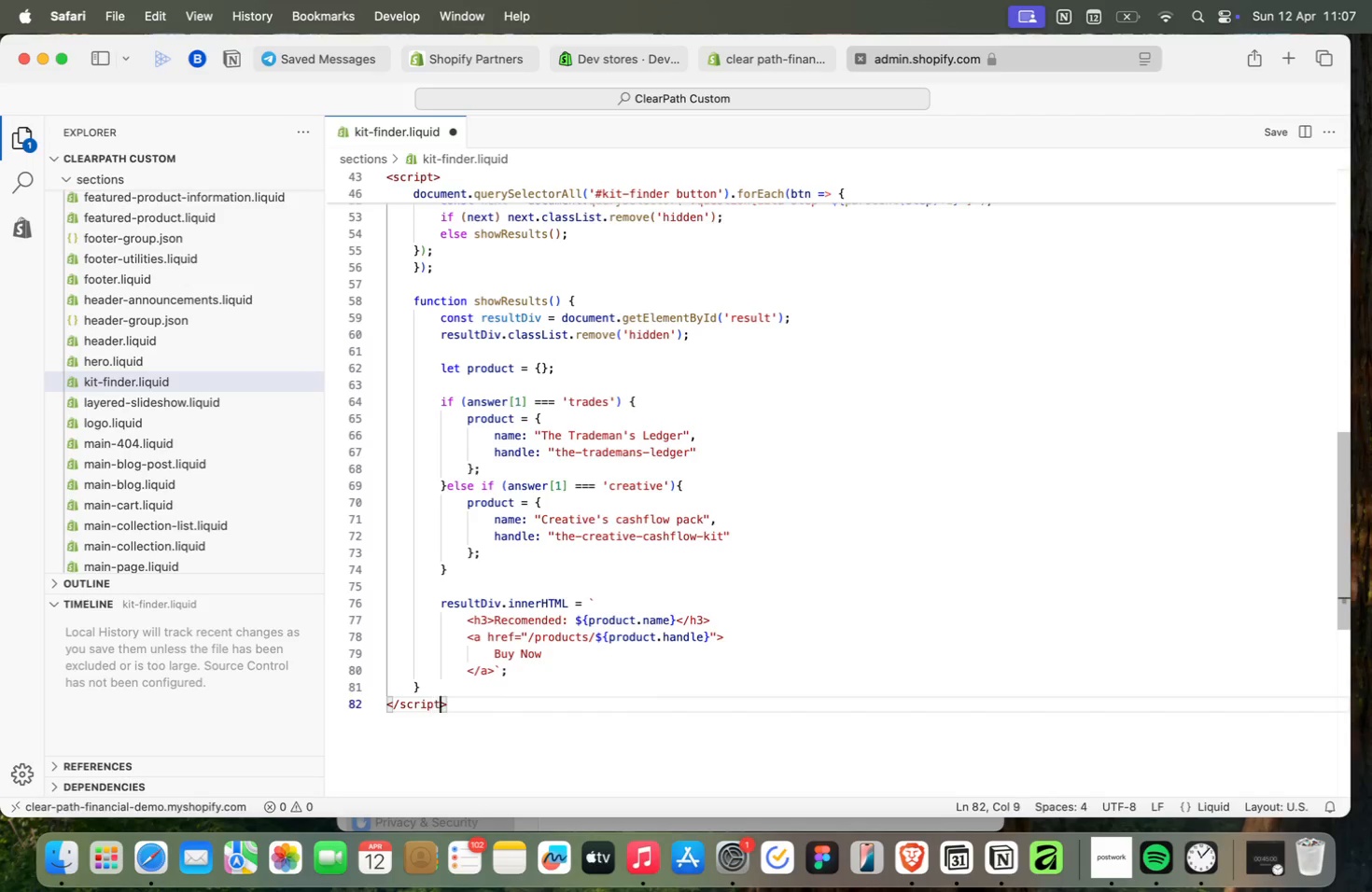 
key(ArrowRight)
 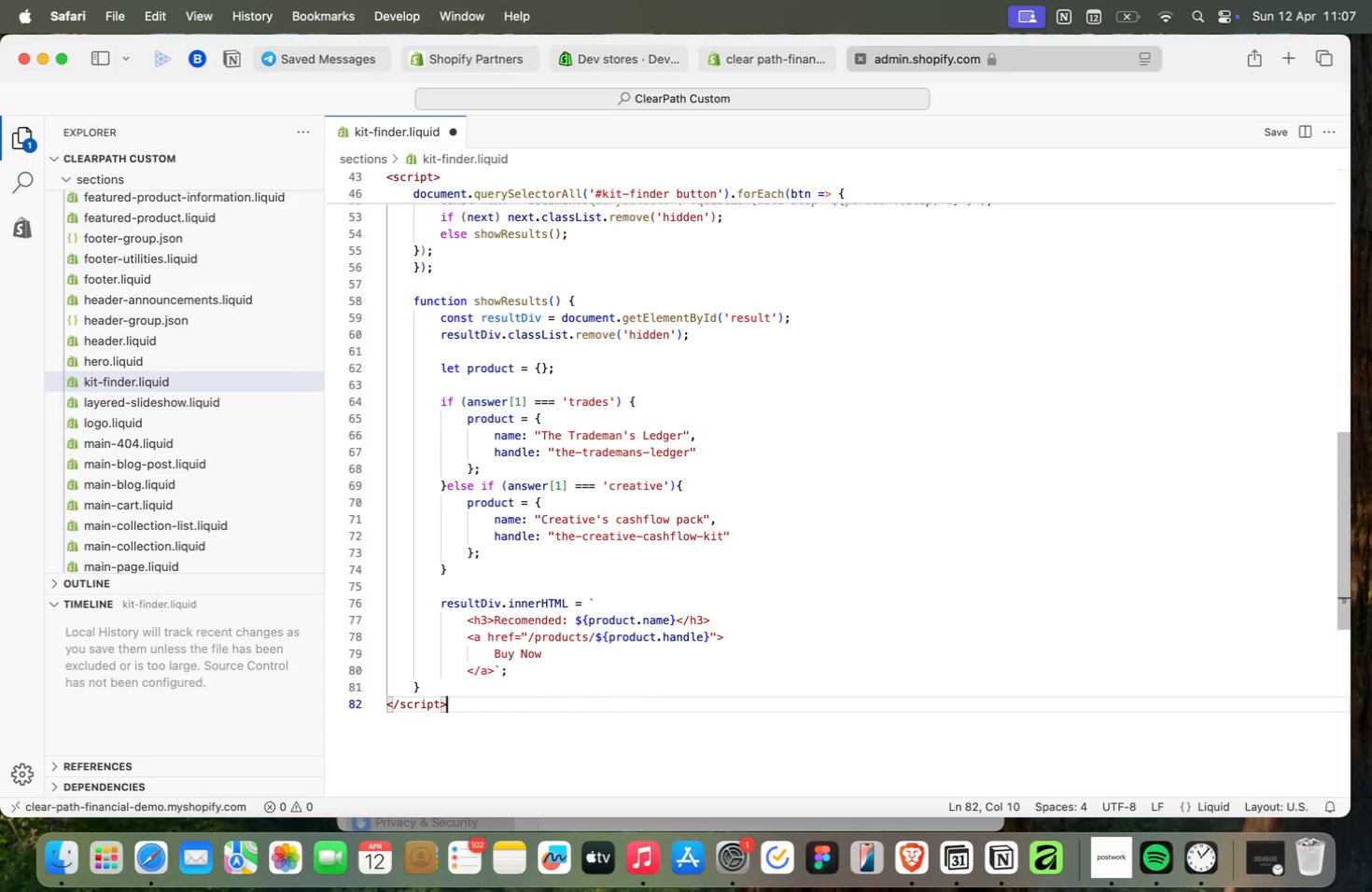 
key(ArrowRight)
 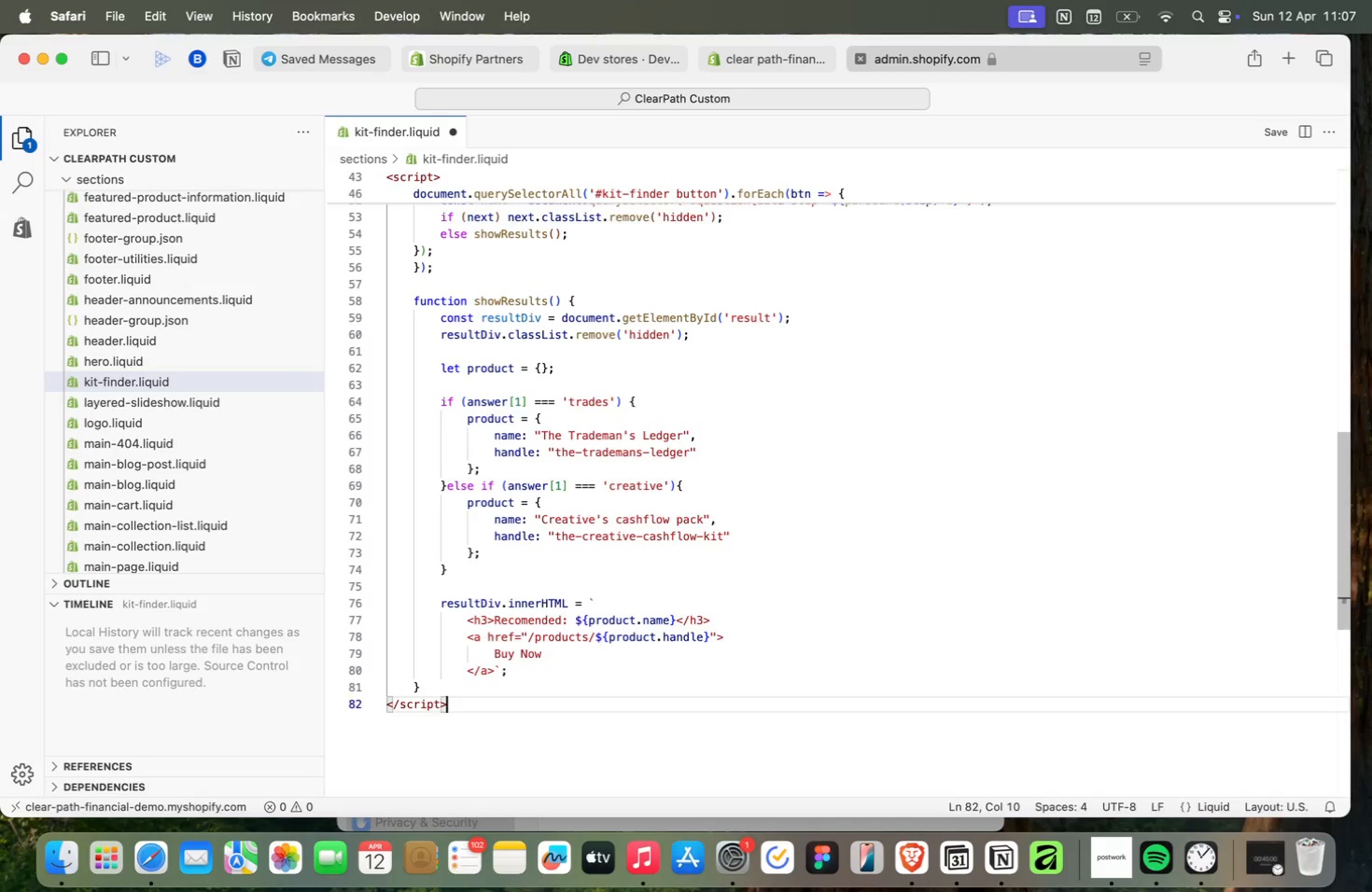 
key(Enter)
 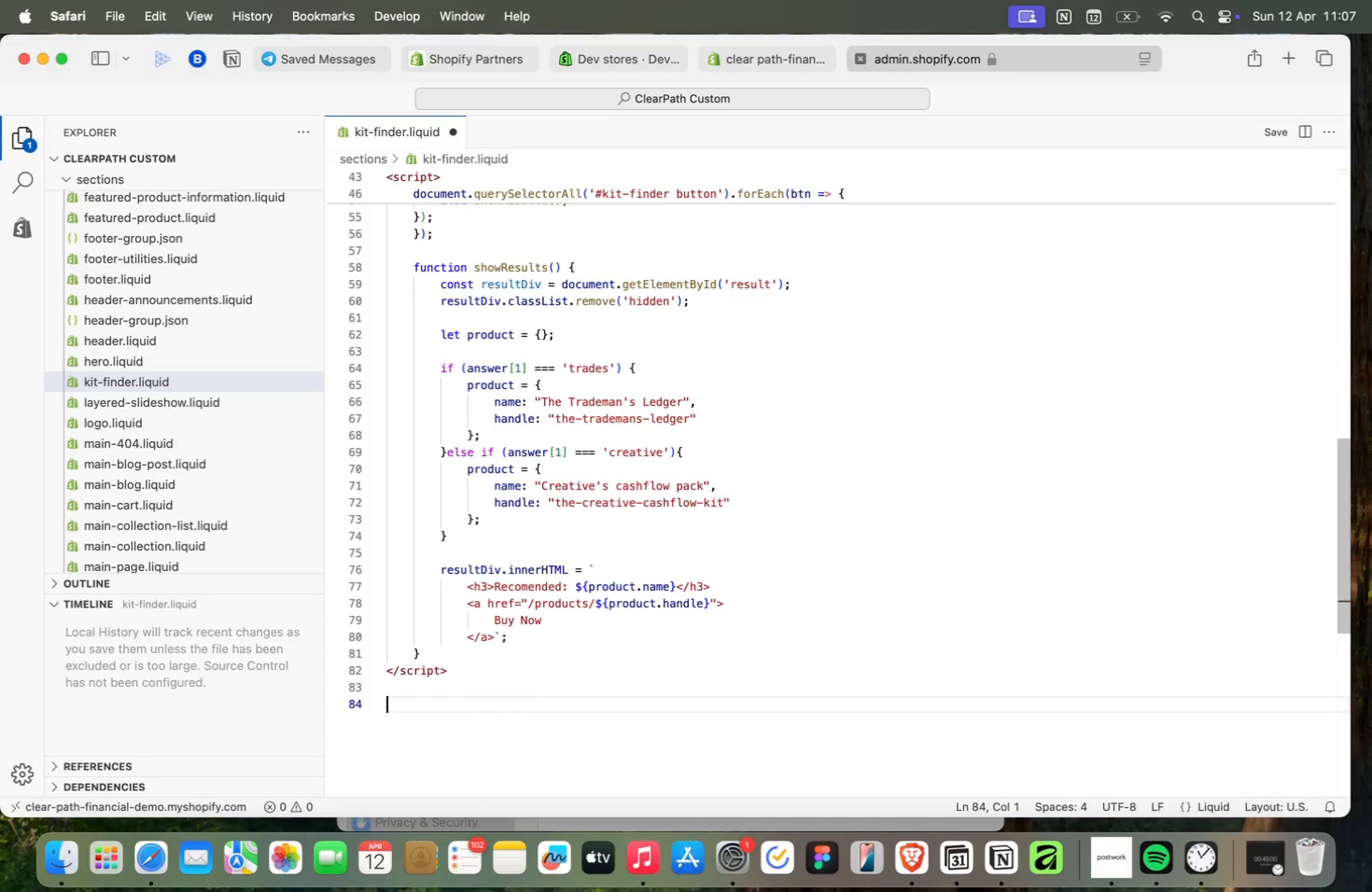 
key(Enter)
 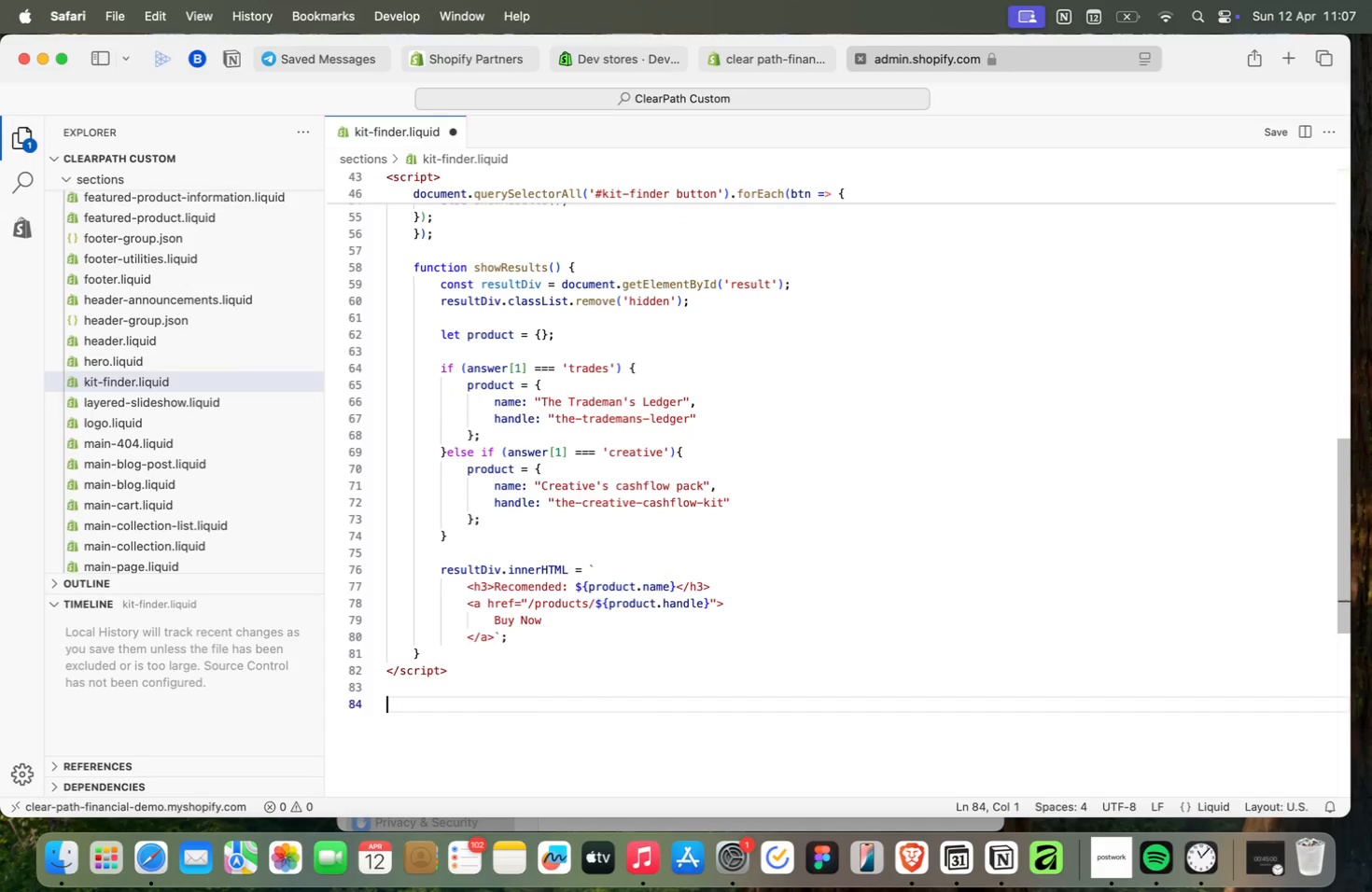 
type({%sche)
 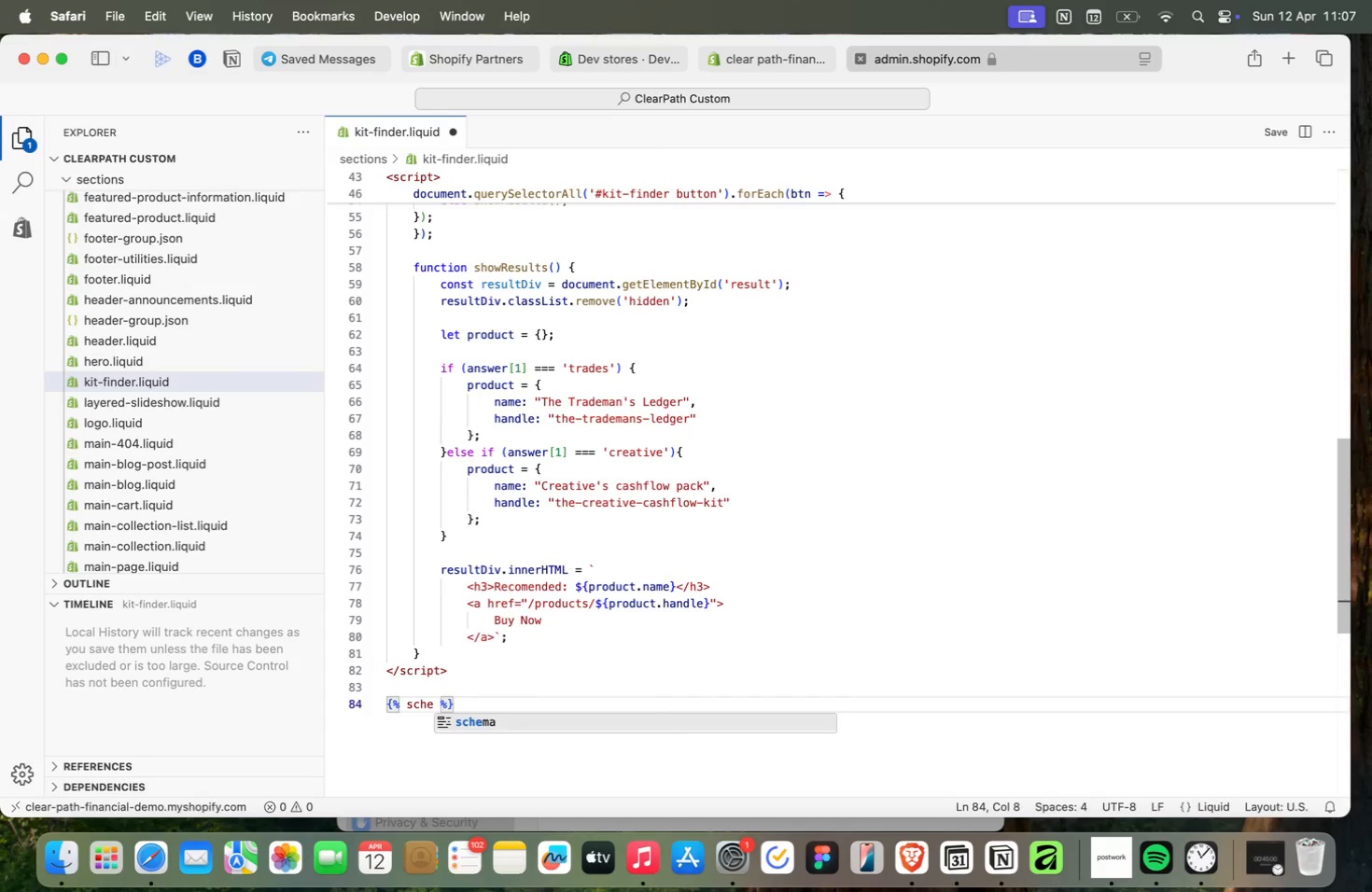 
key(Enter)
 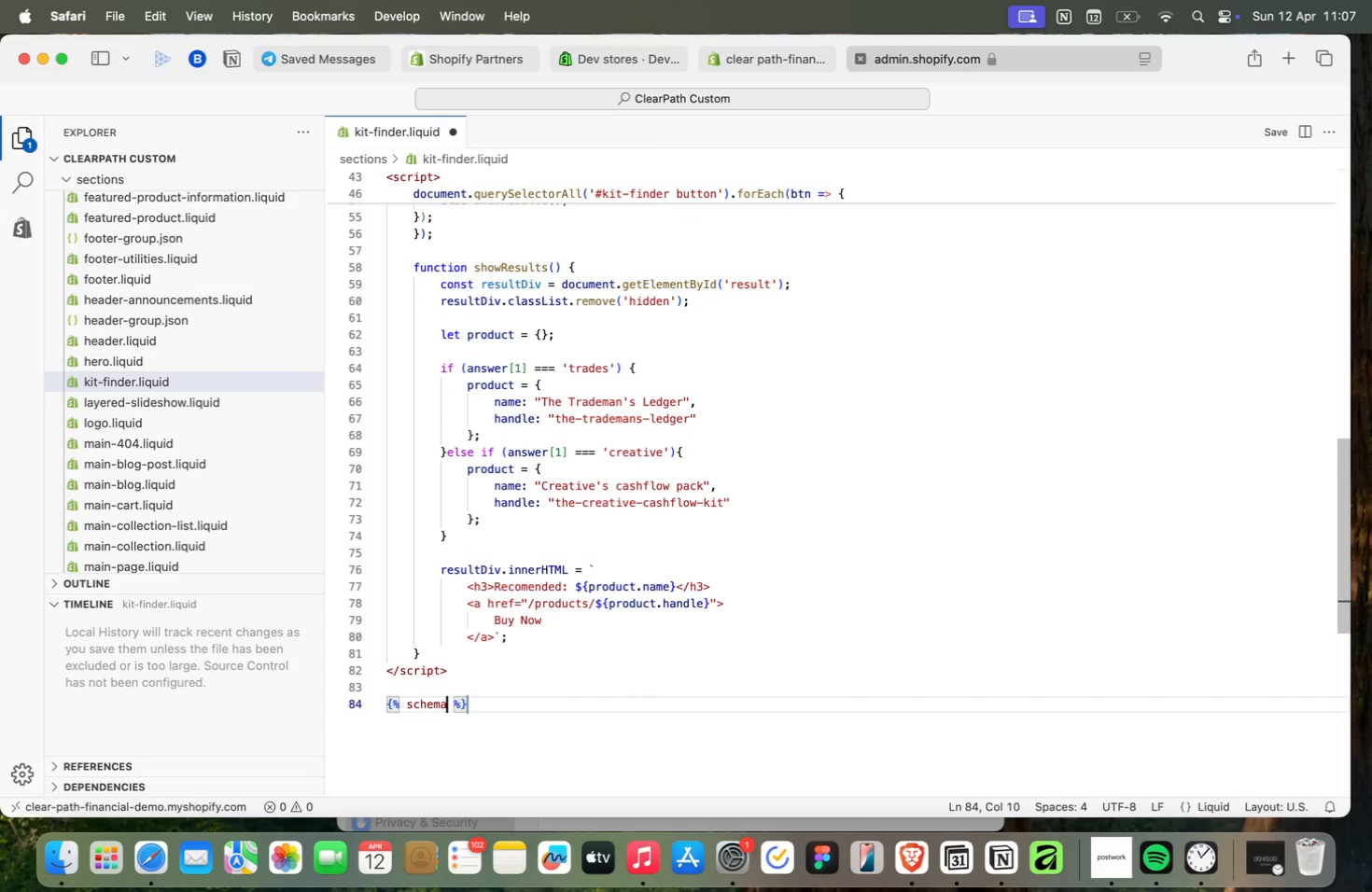 
key(ArrowRight)
 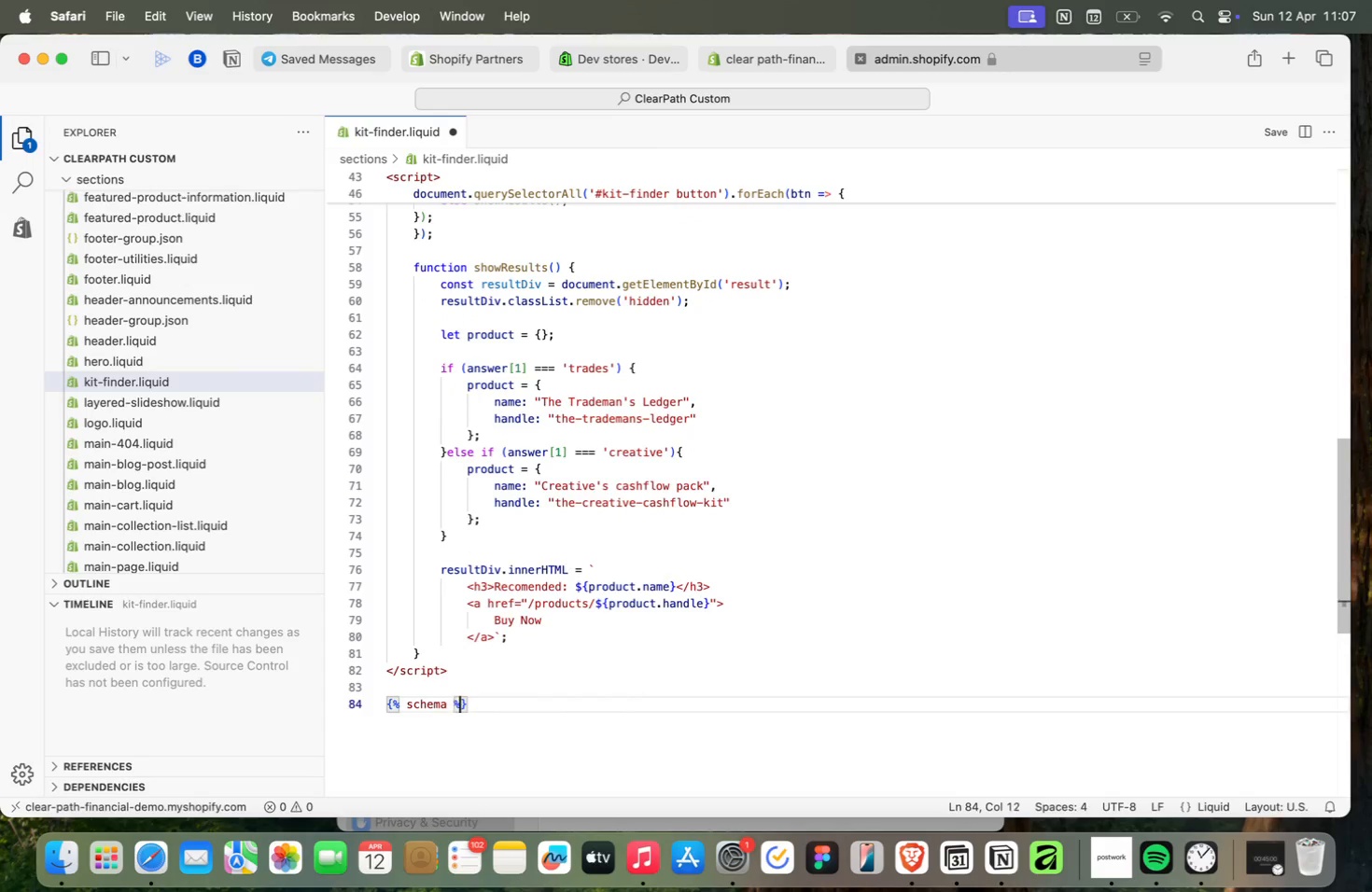 
key(ArrowRight)
 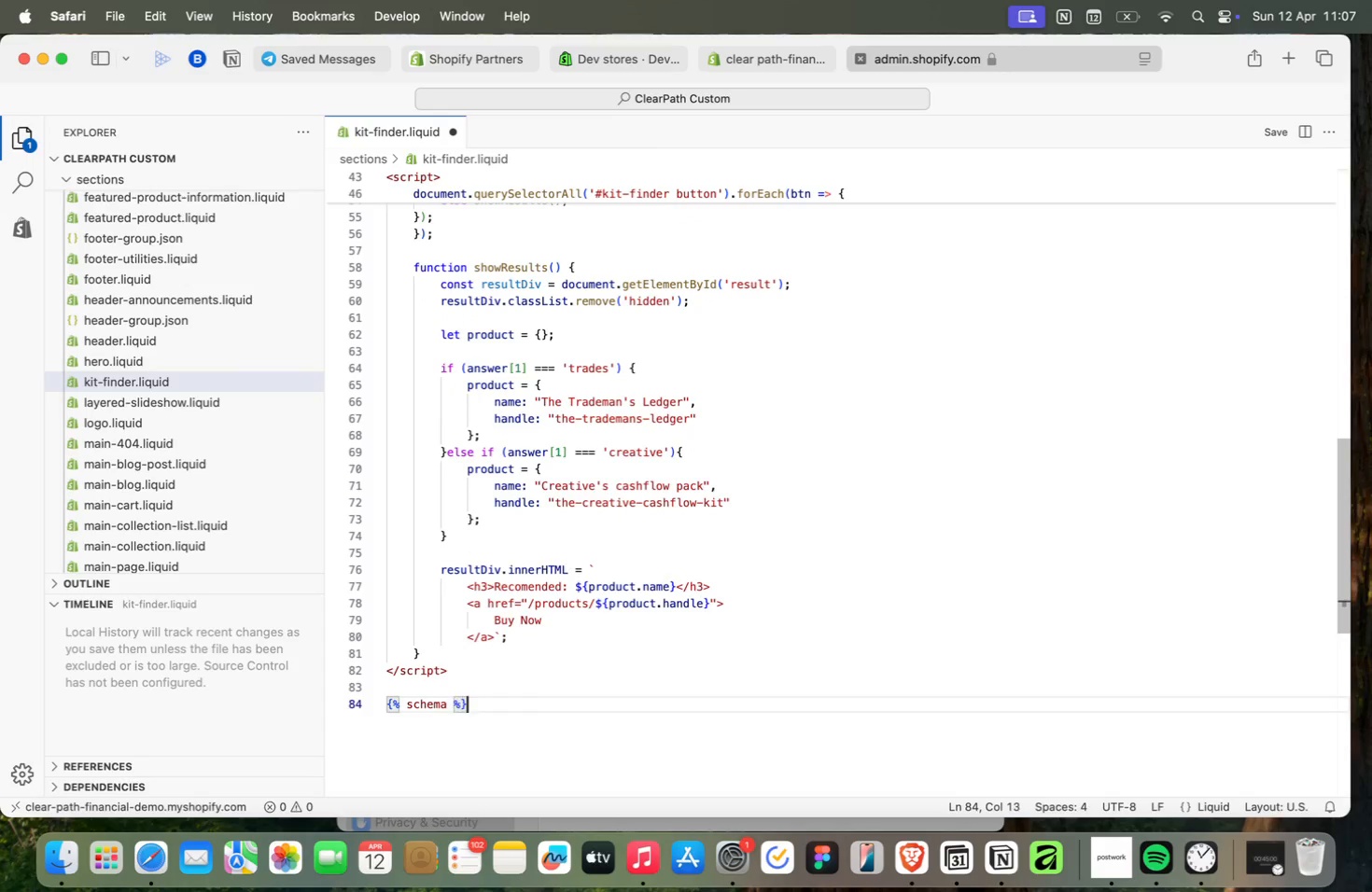 
key(ArrowRight)
 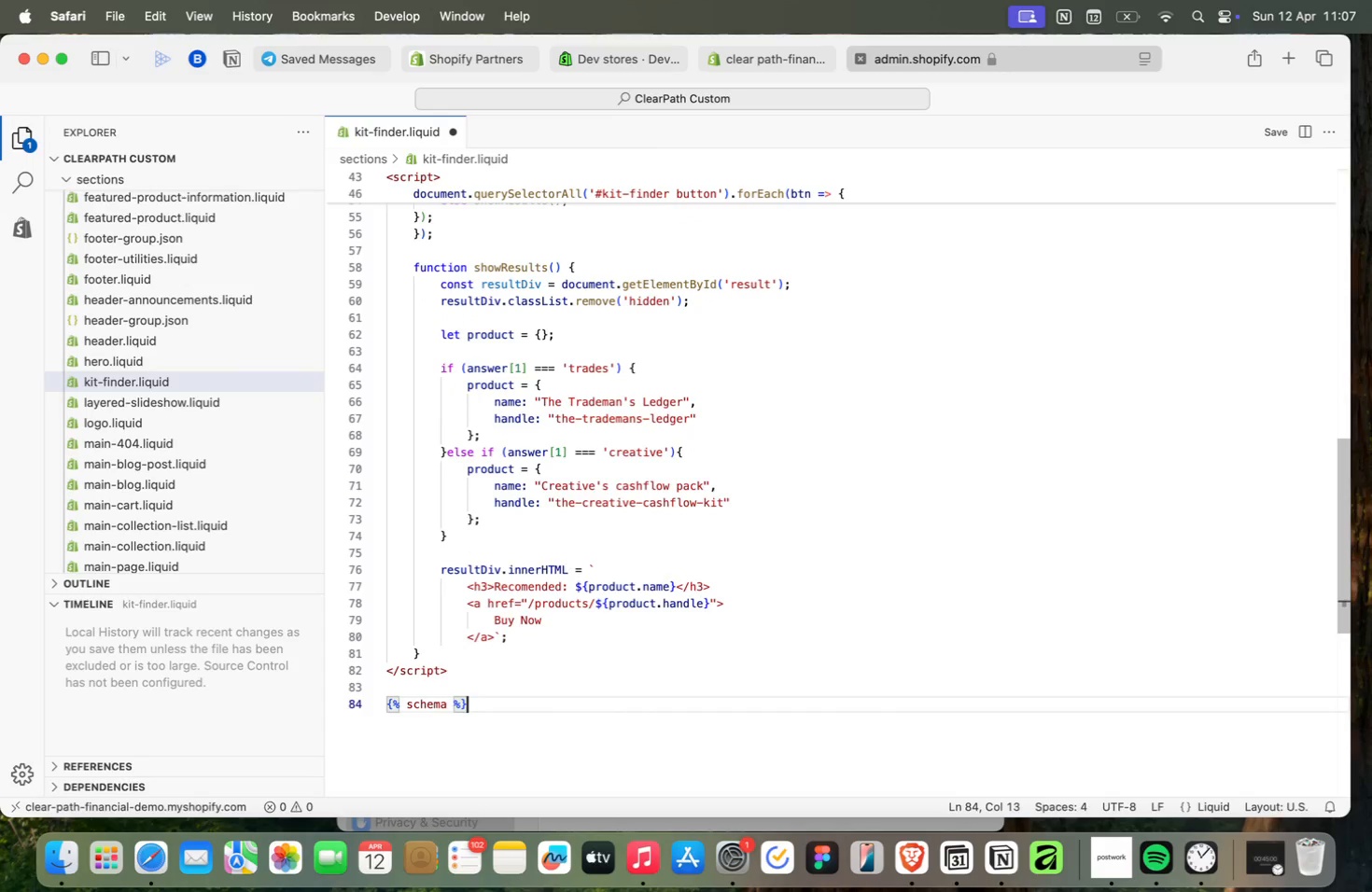 
key(ArrowRight)
 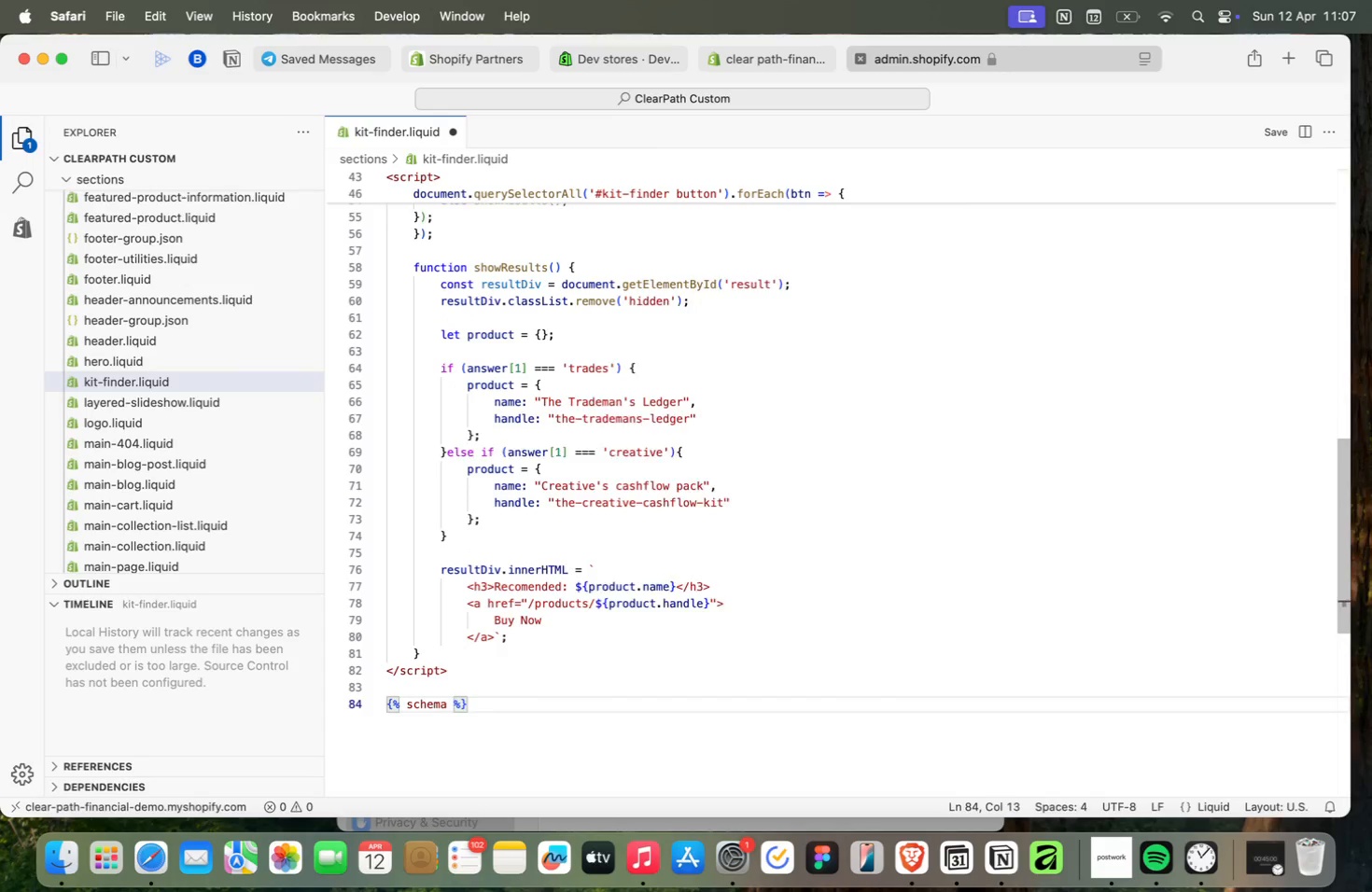 
key(Enter)
 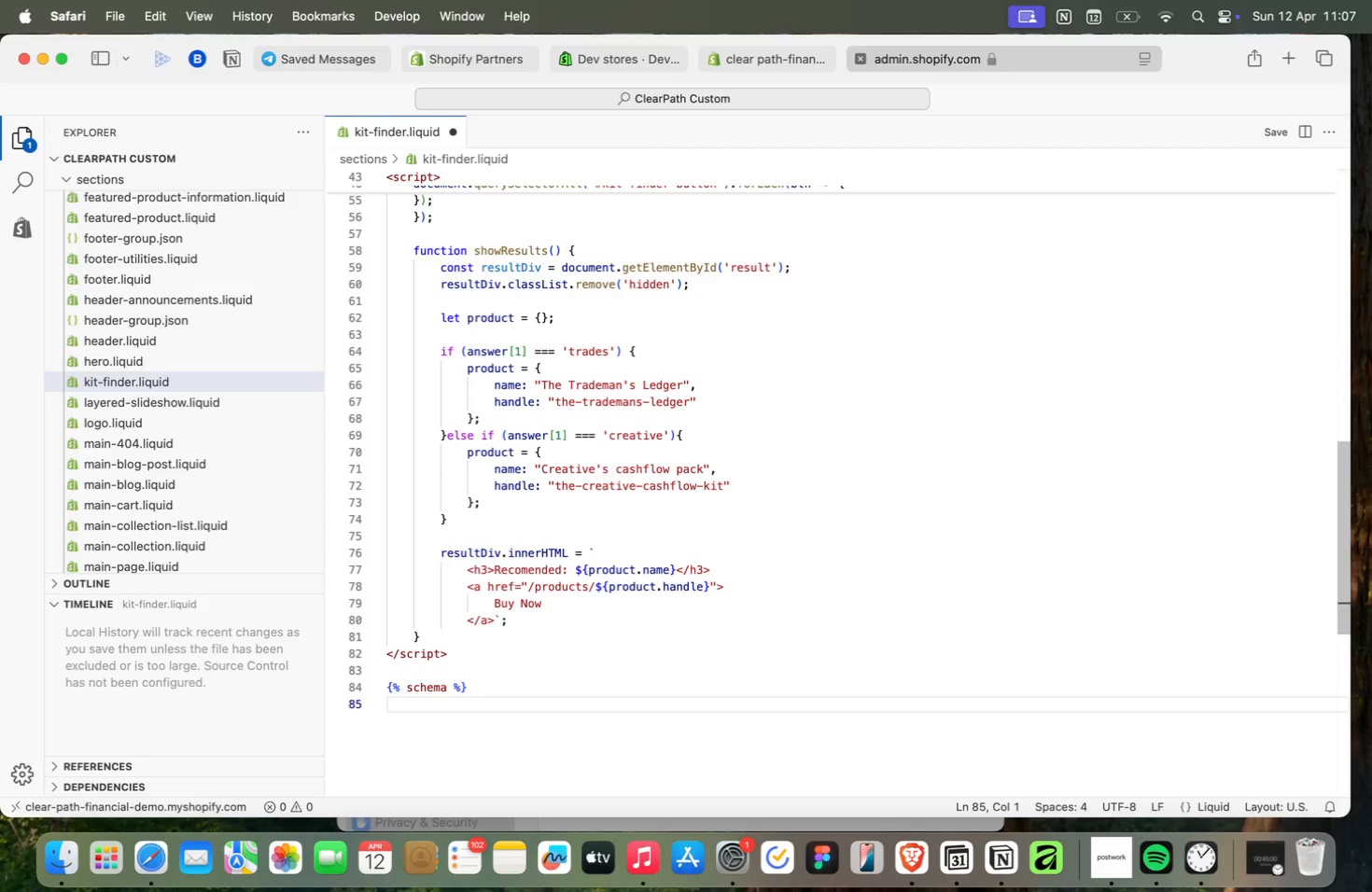 
key(Shift+BracketLeft)
 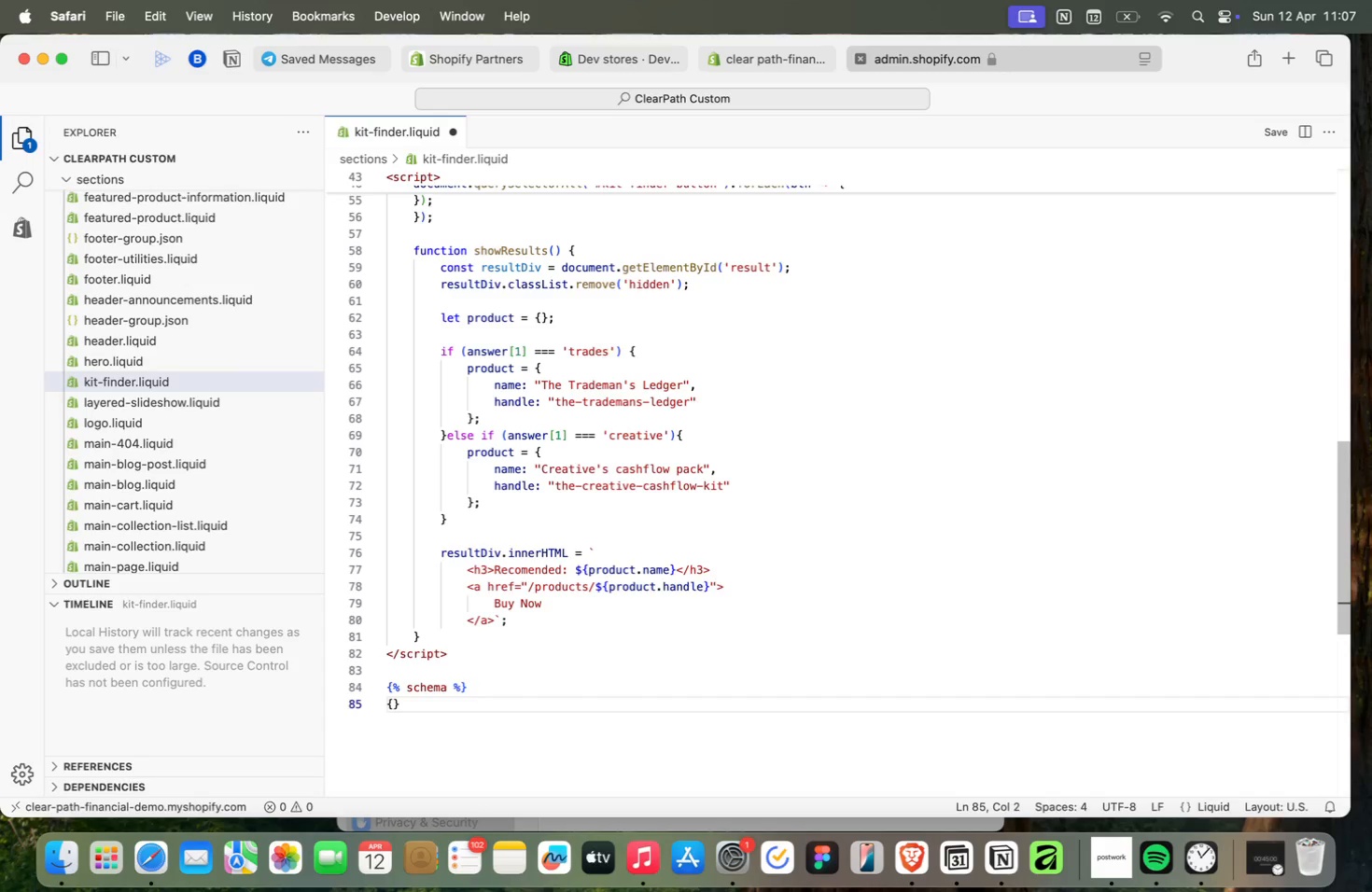 
key(Enter)
 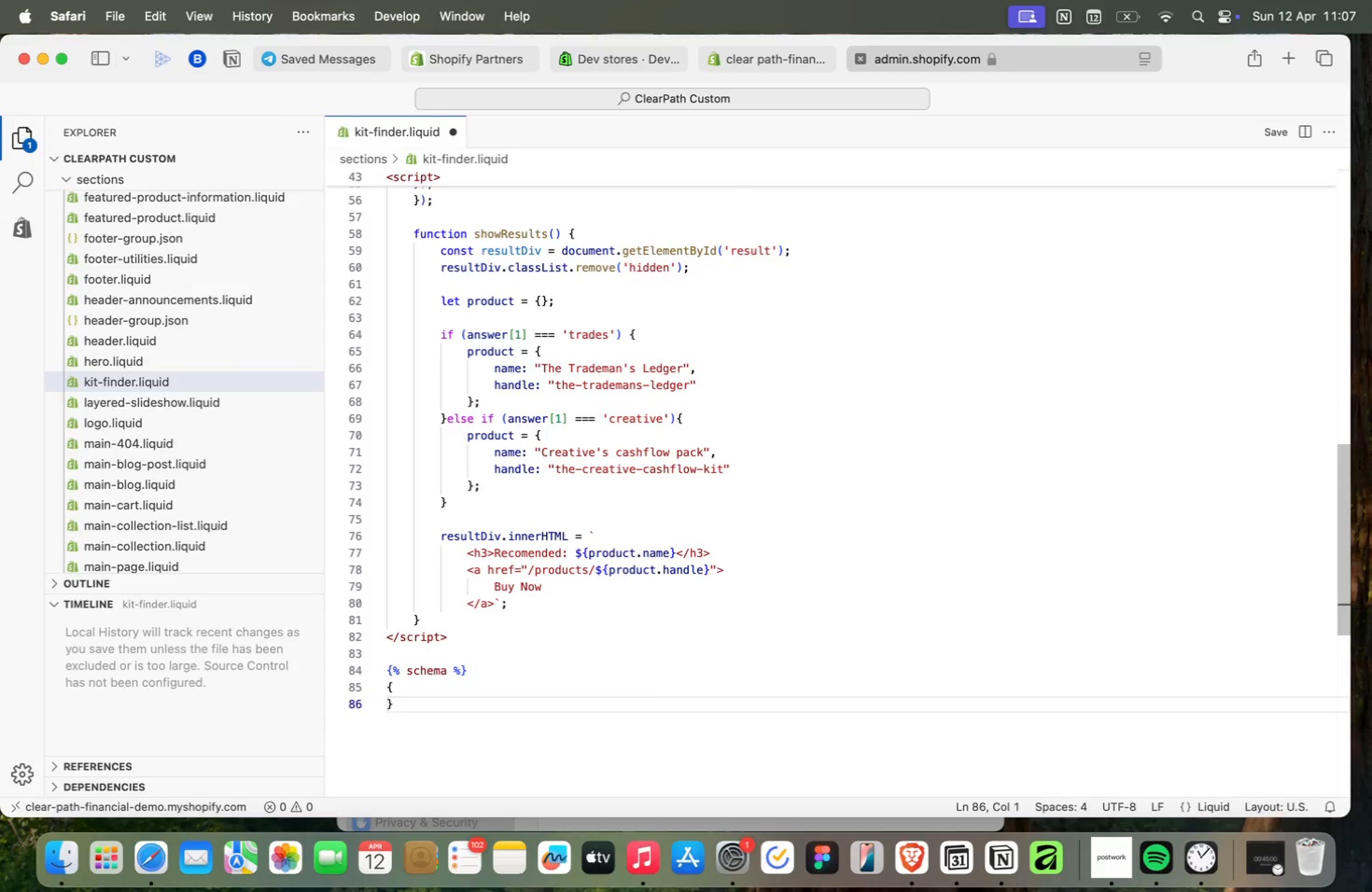 
key(Enter)
 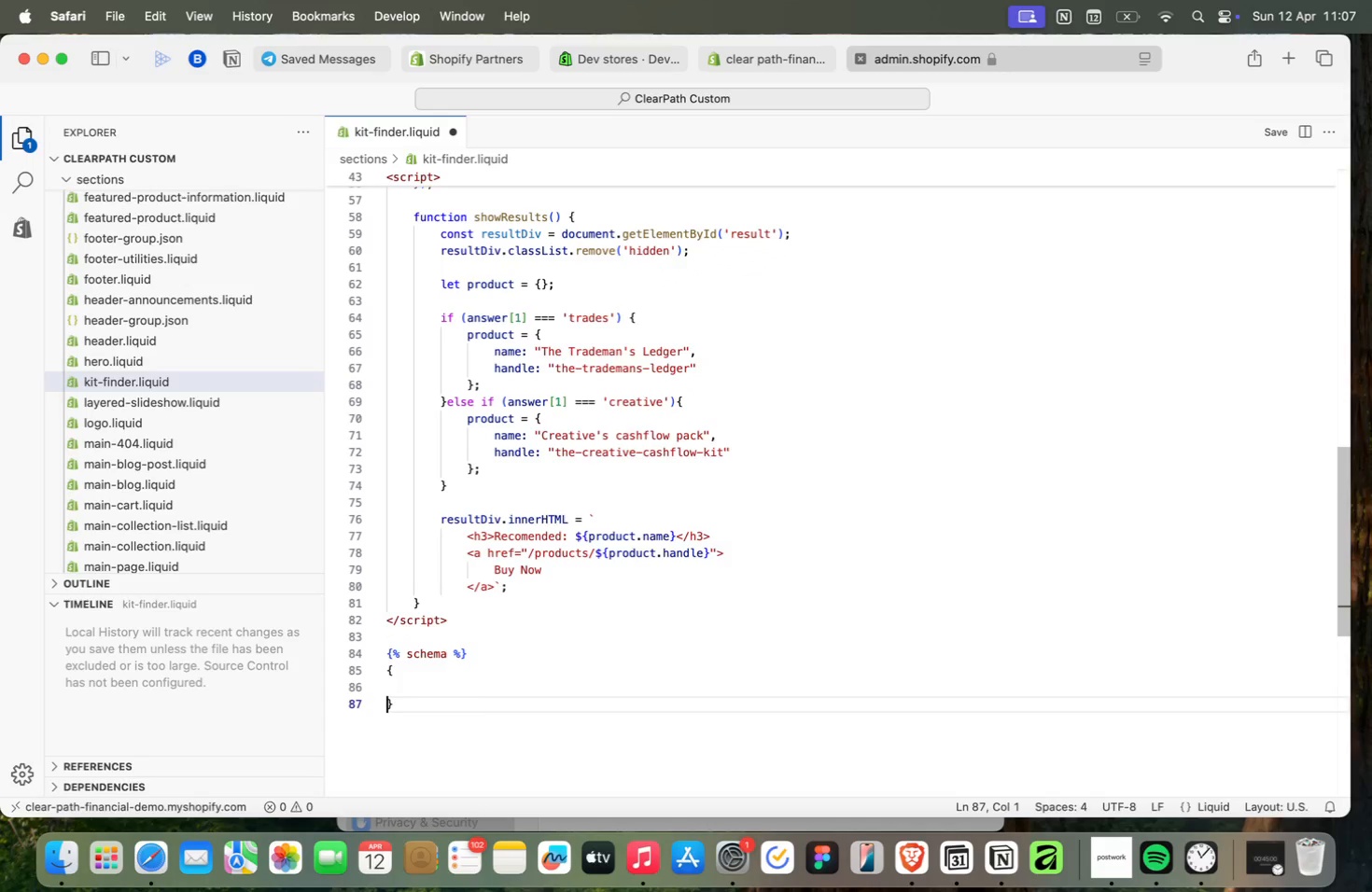 
key(Meta+Z)
 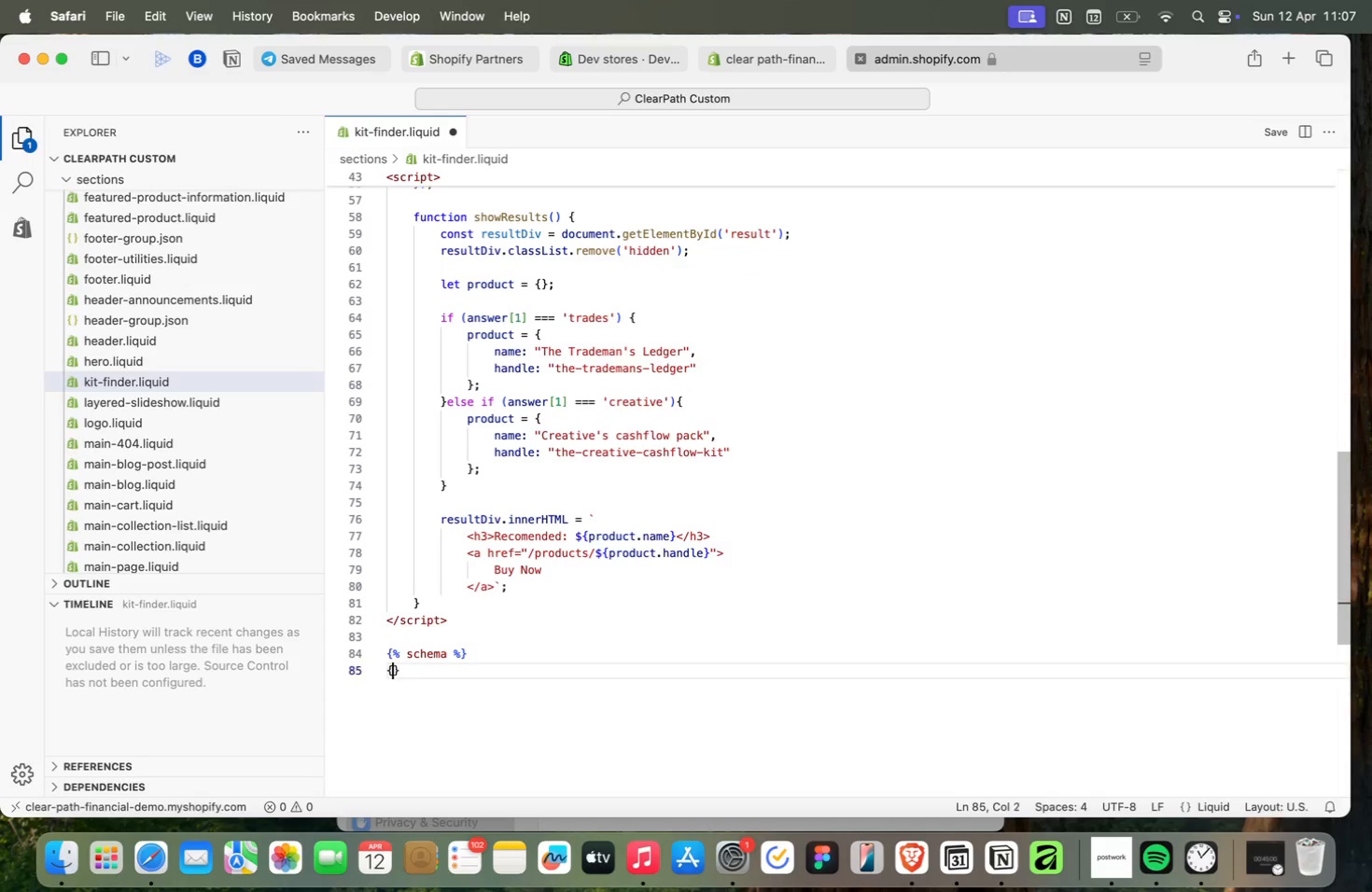 
key(Meta+Z)
 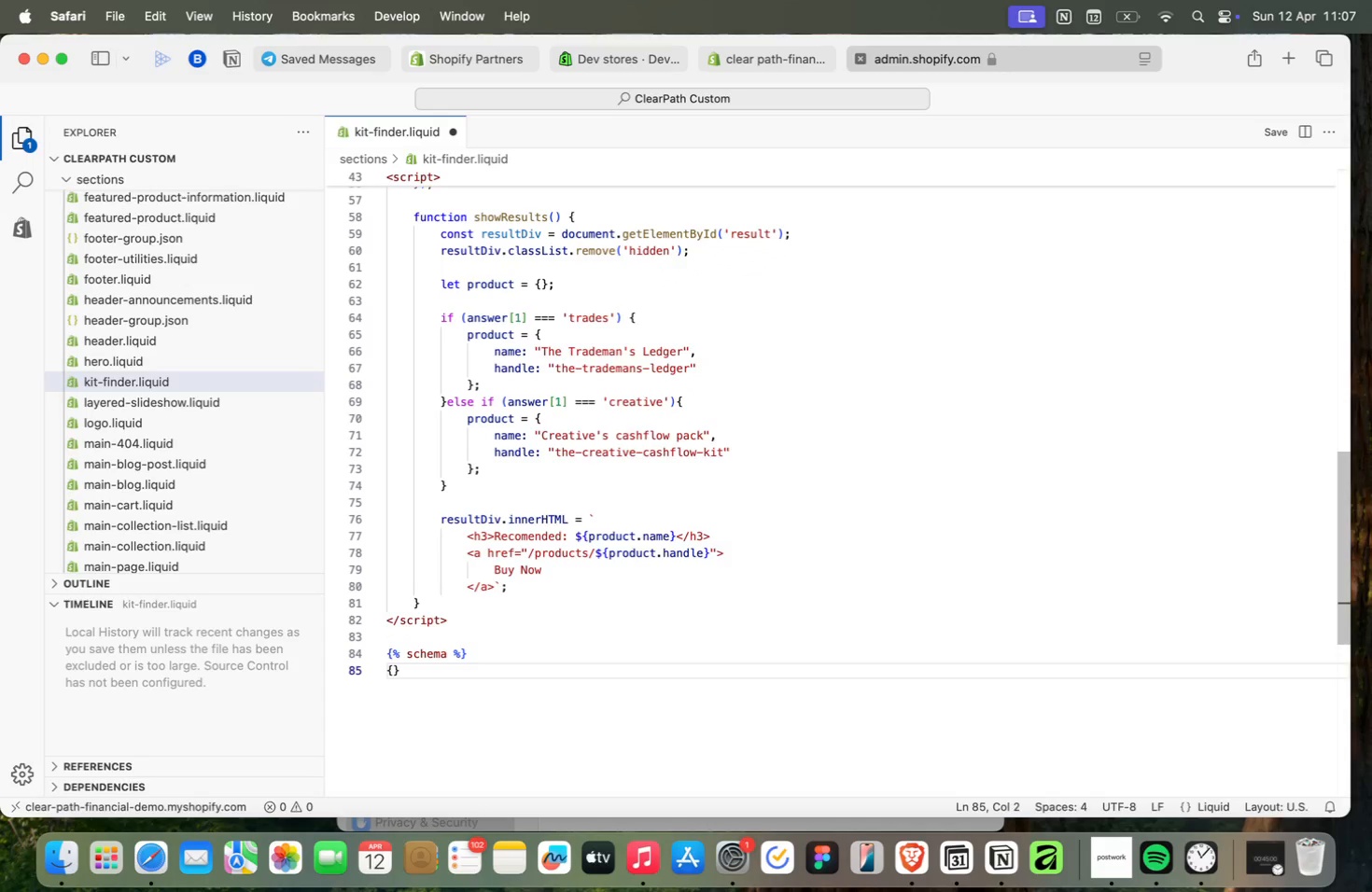 
key(ArrowLeft)
 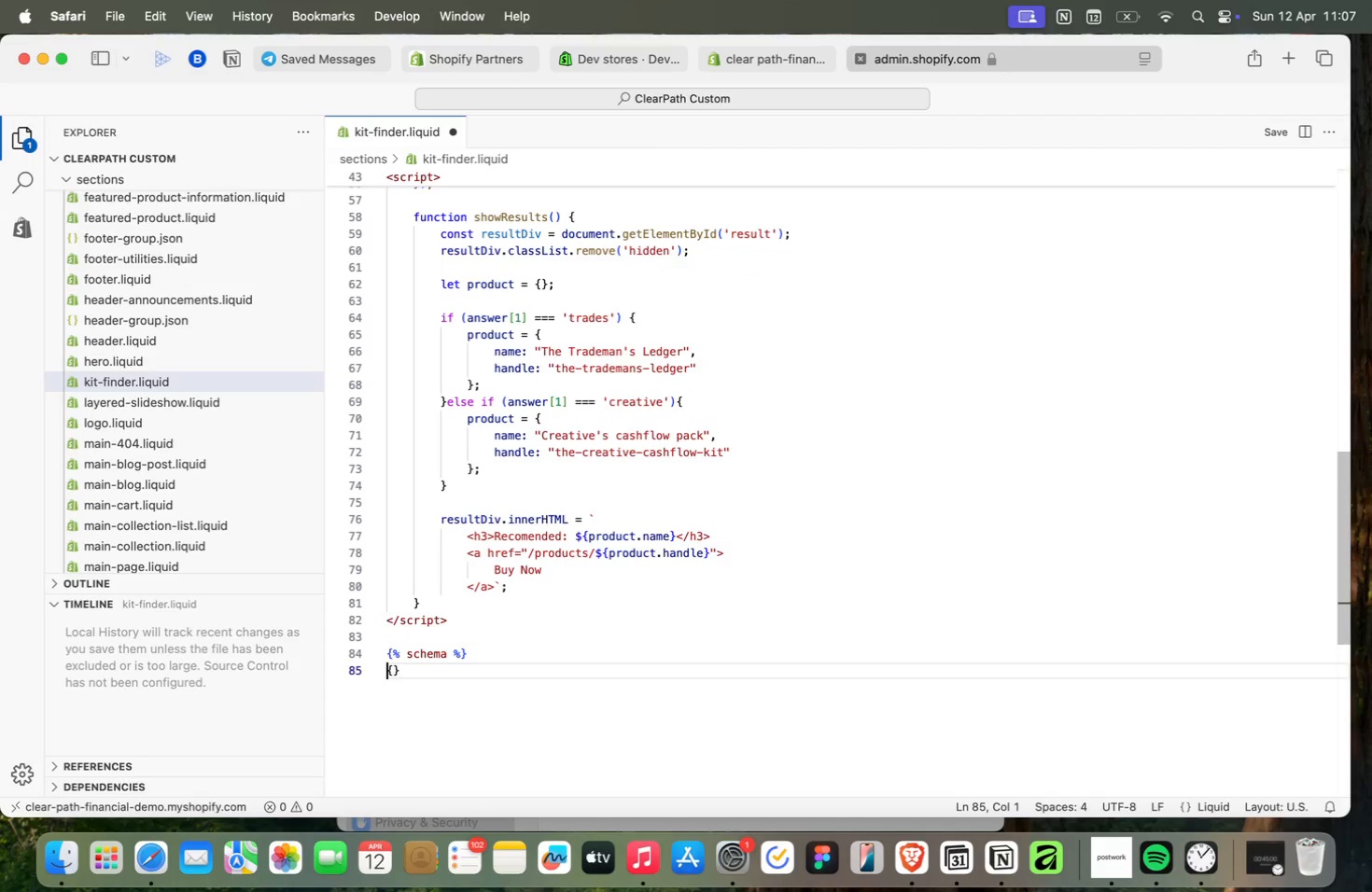 
key(Tab)
 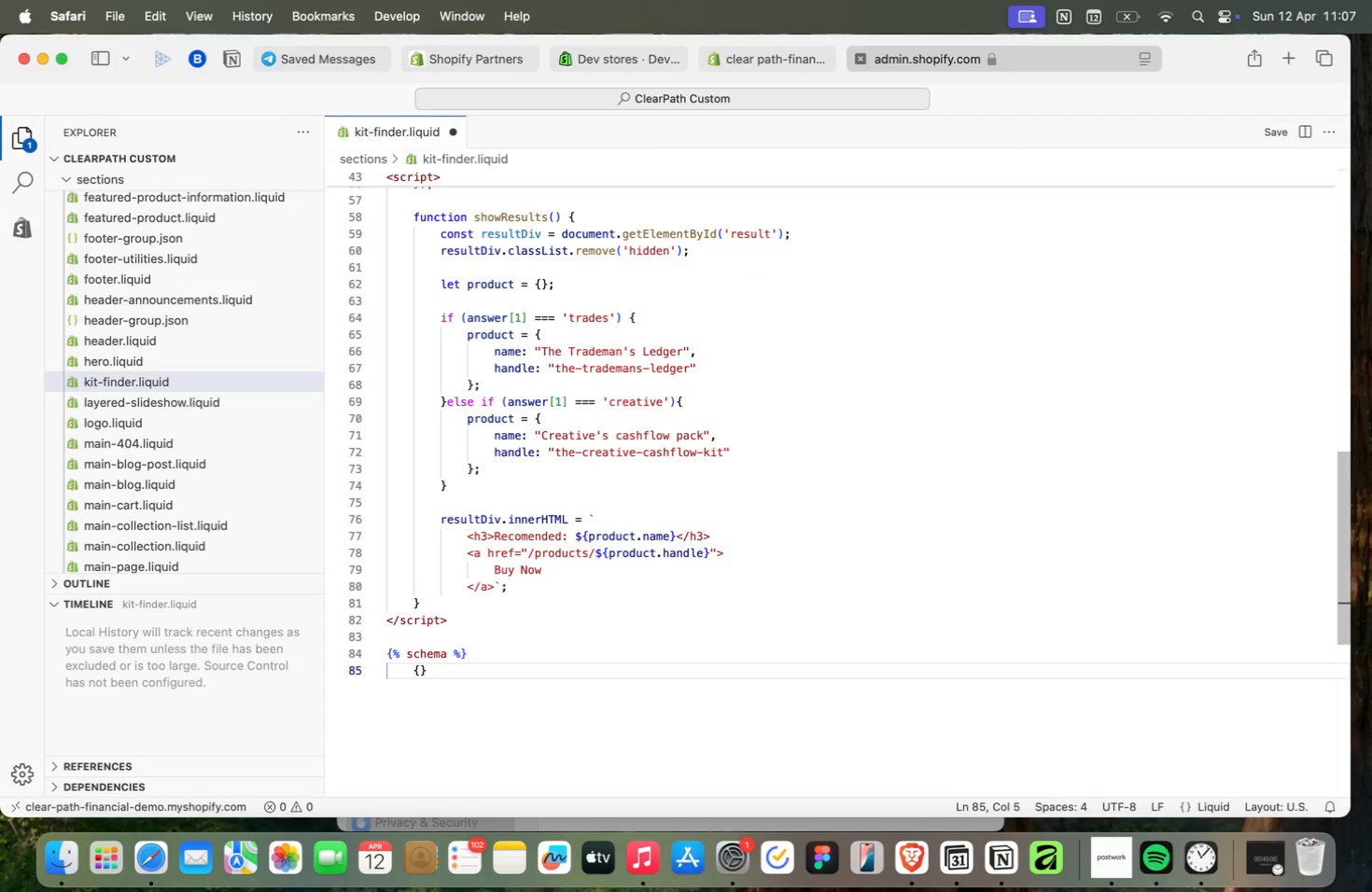 
key(ArrowRight)
 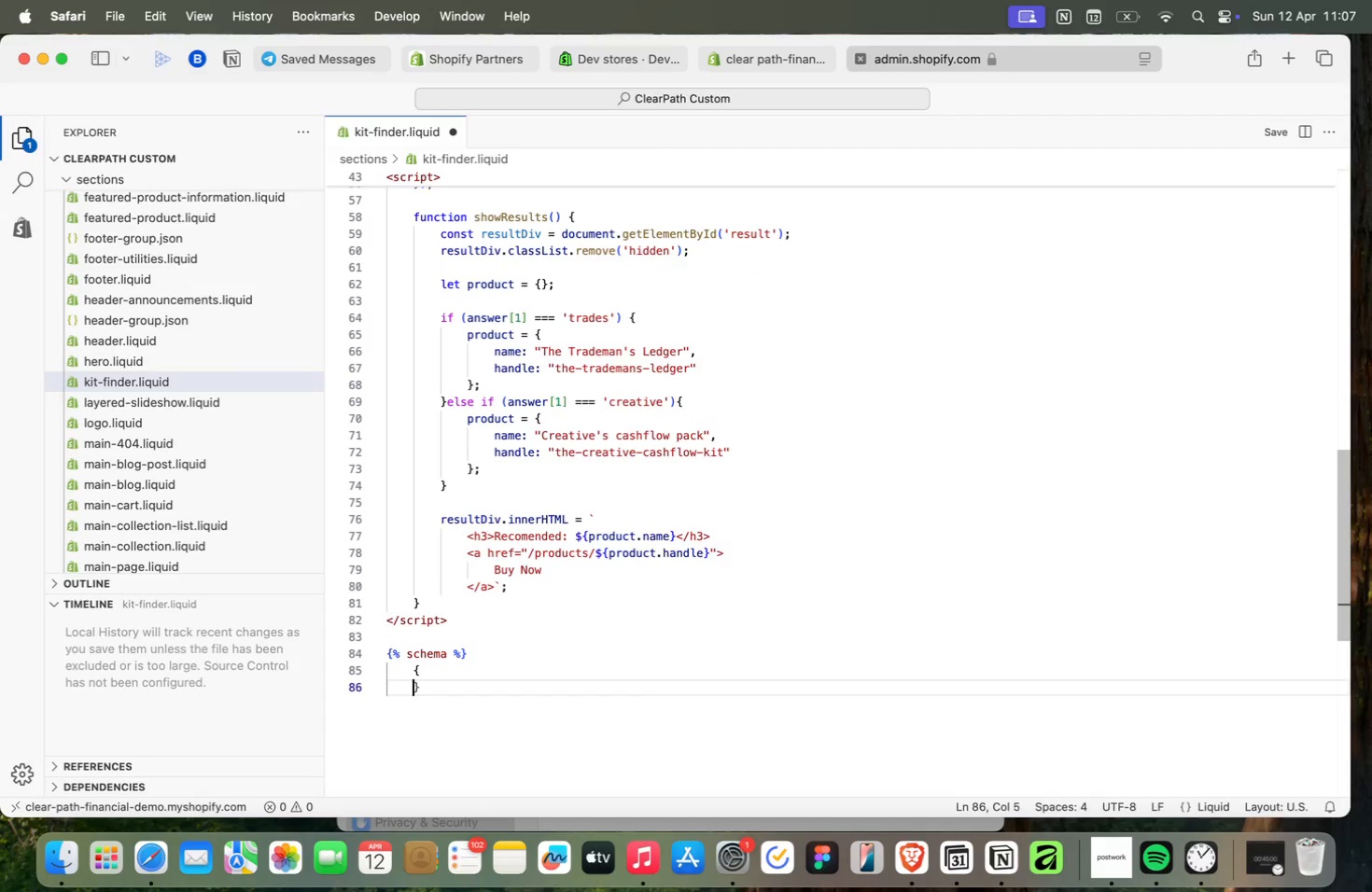 
key(Enter)
 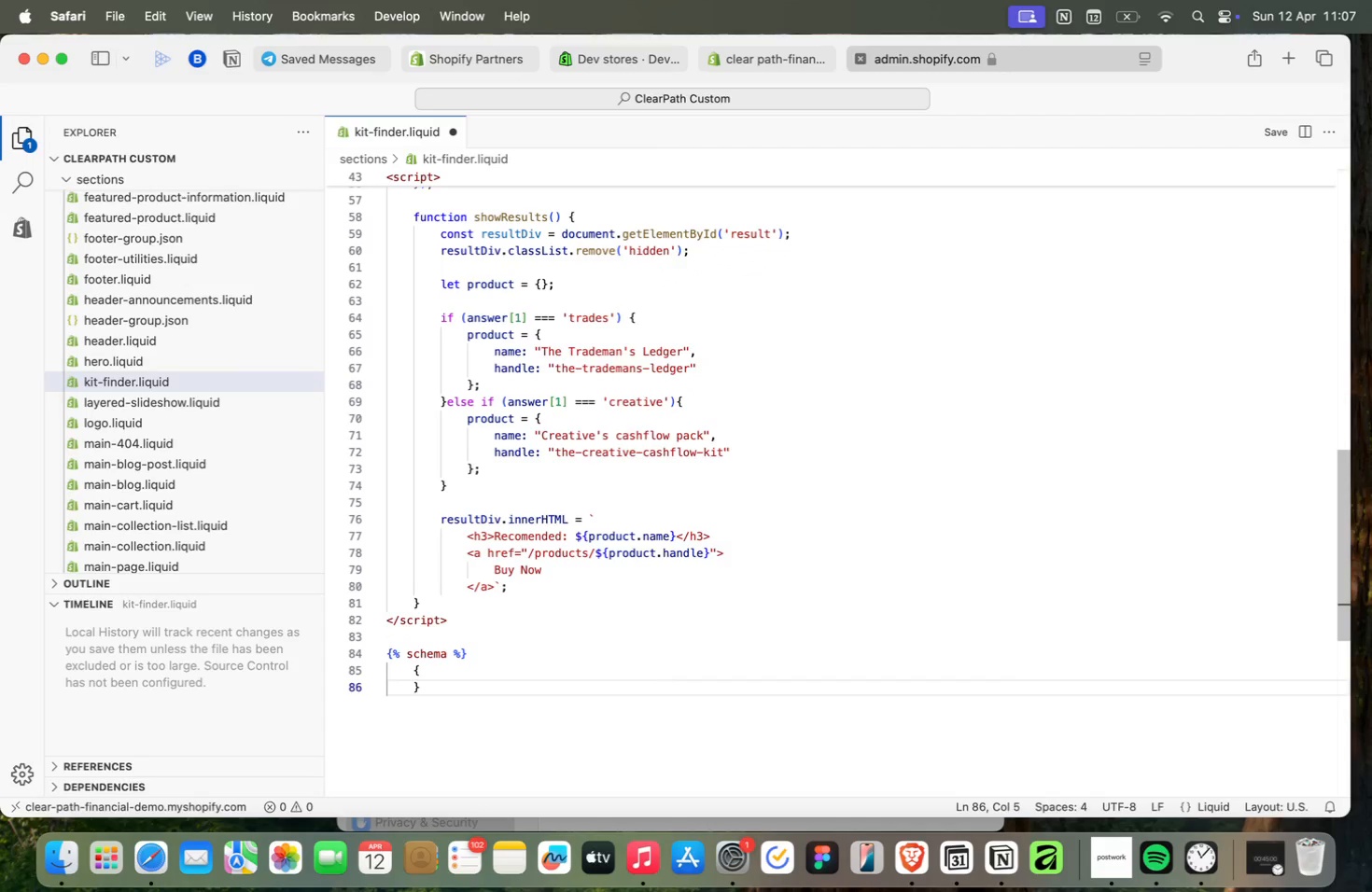 
key(Enter)
 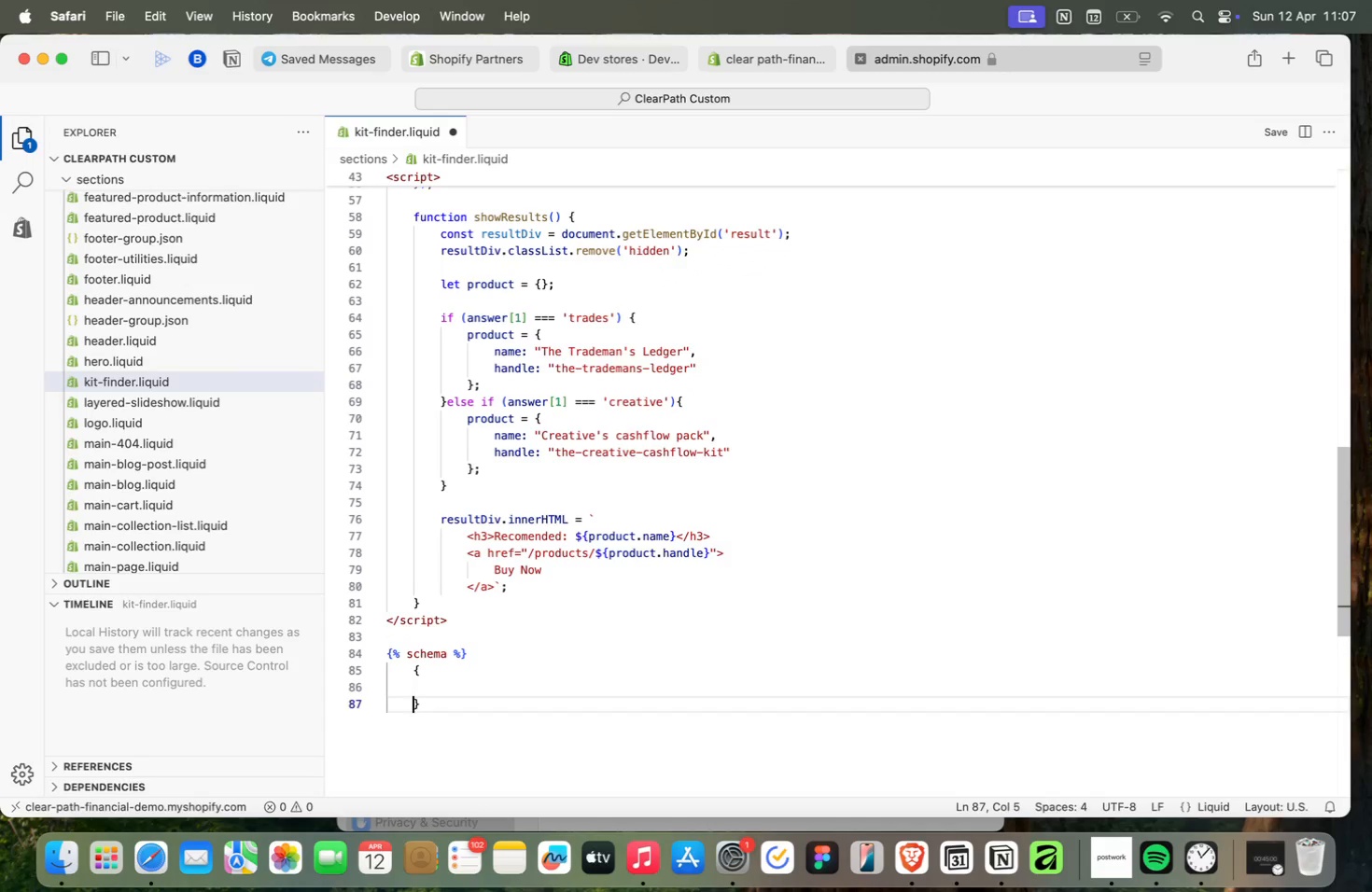 
key(ArrowUp)
 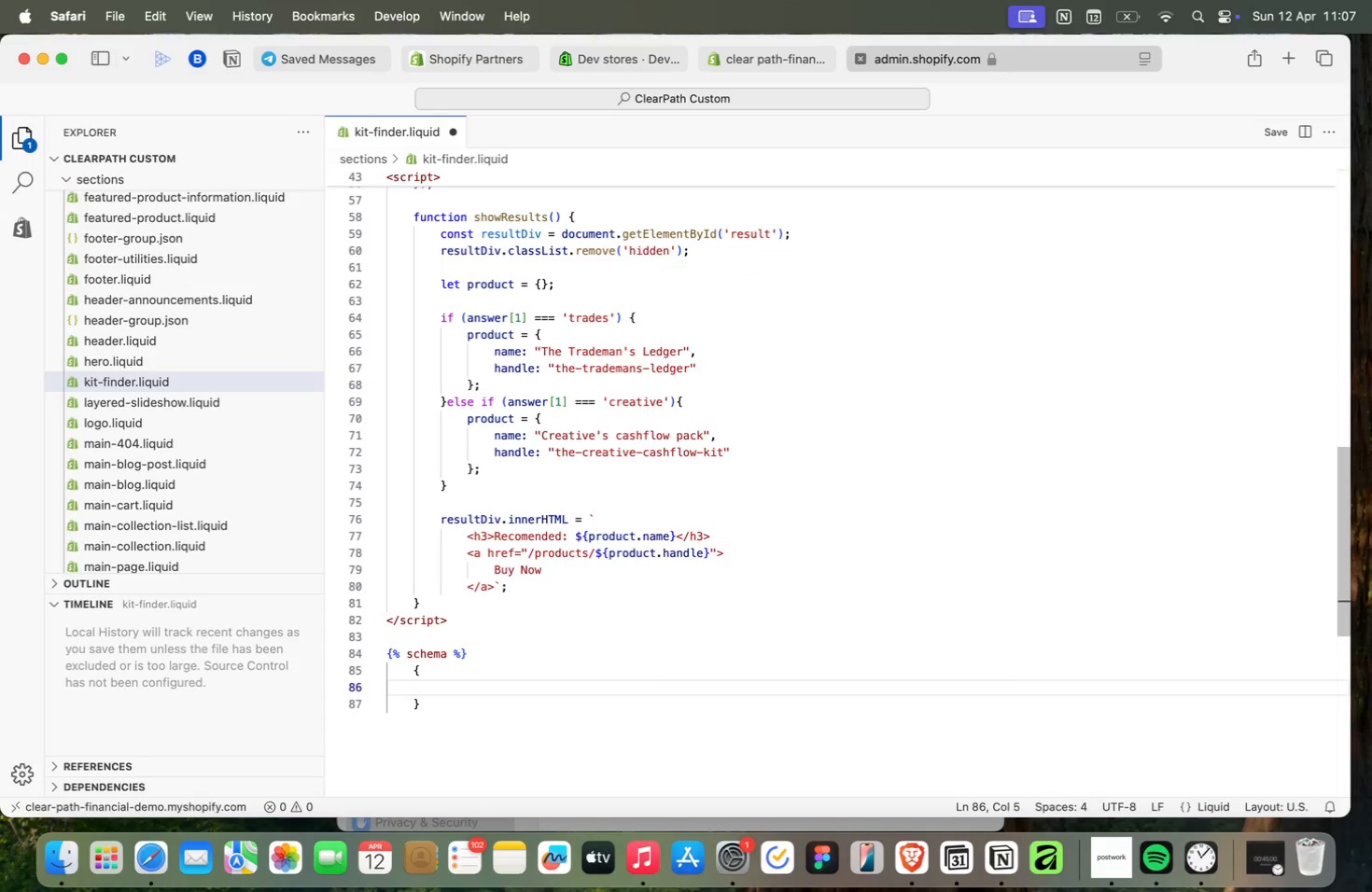 
key(Tab)
type("name)
 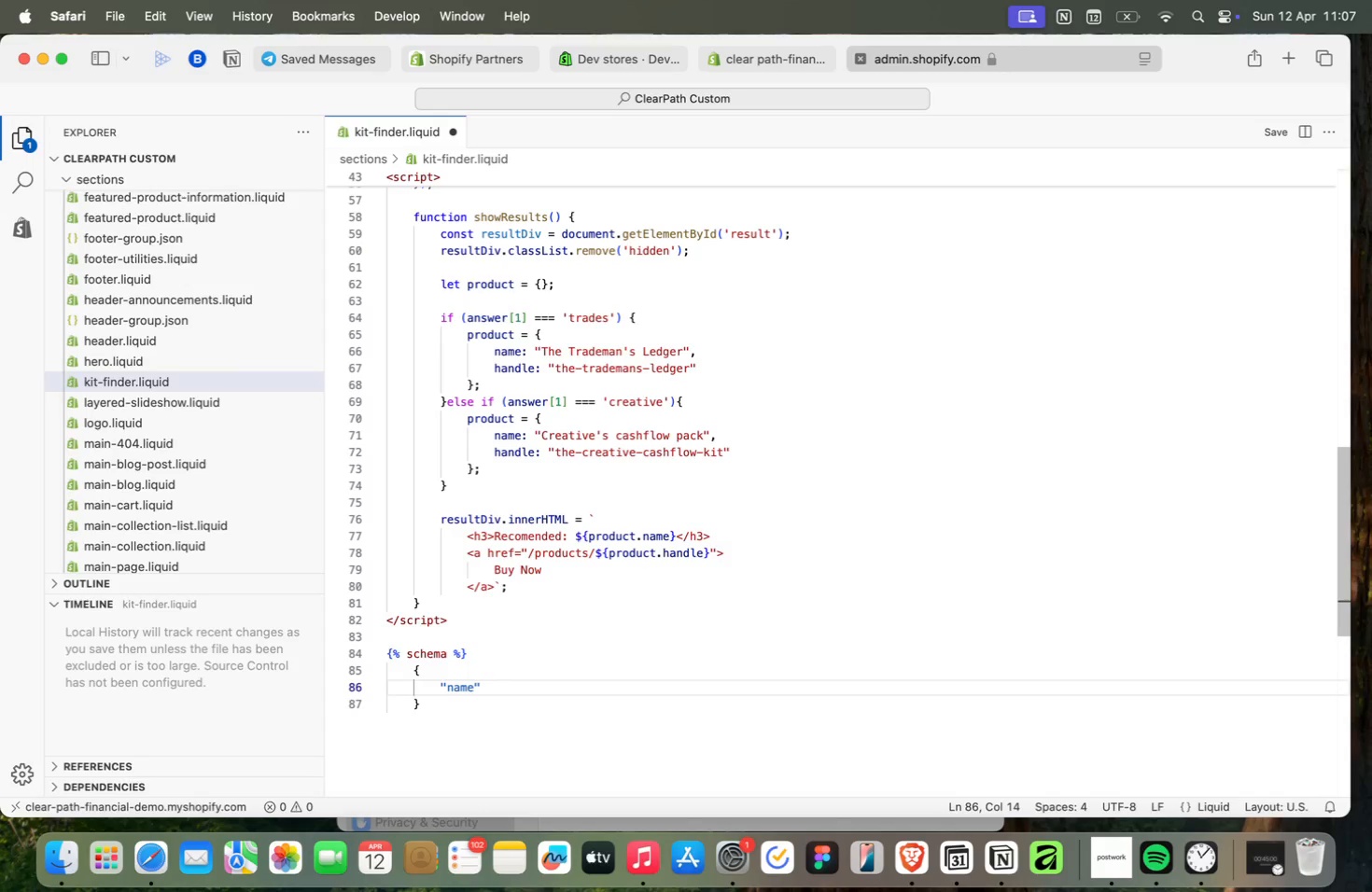 
hold_key(key=ShiftRight, duration=1.02)
 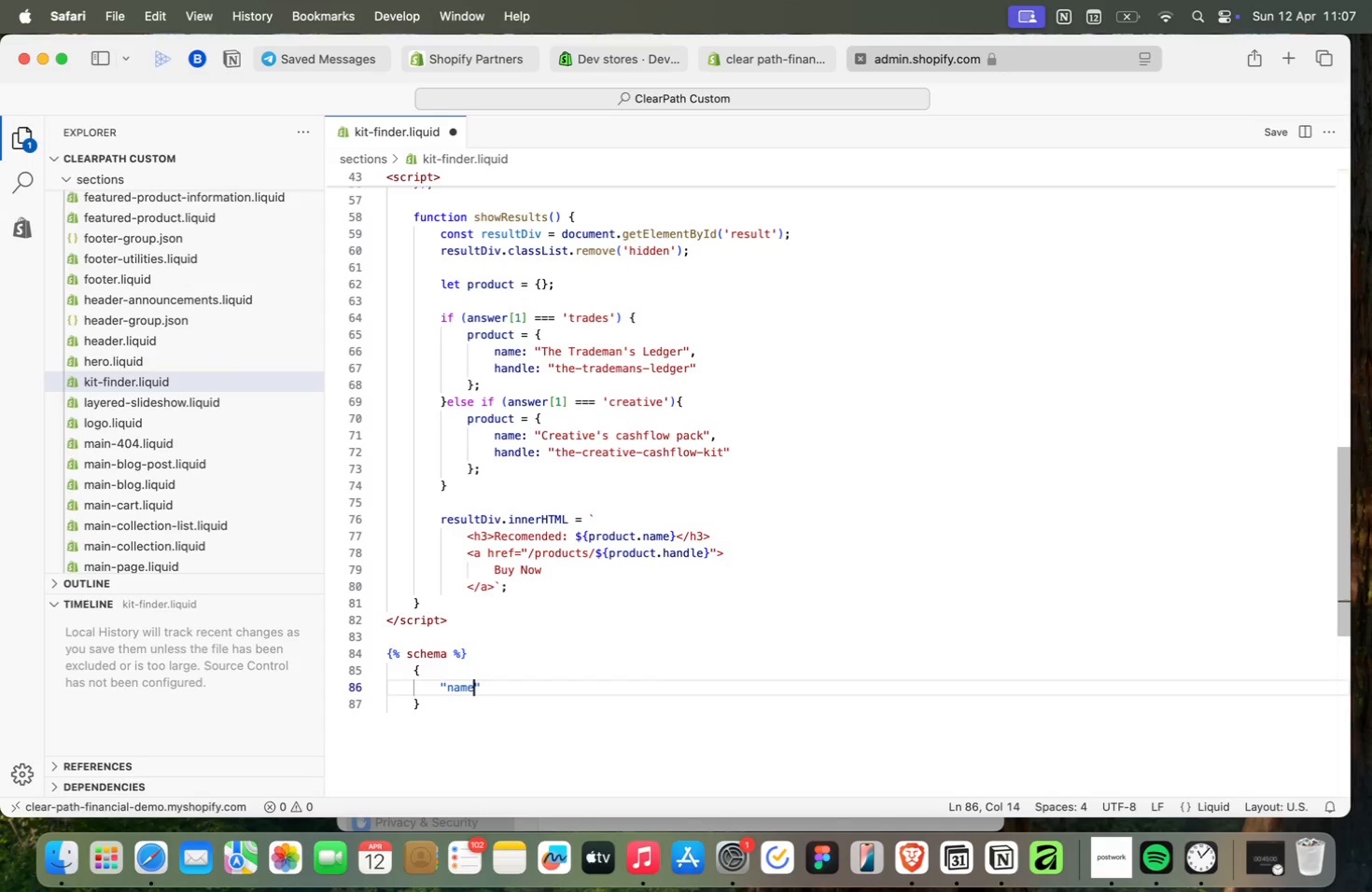 
key(ArrowRight)
 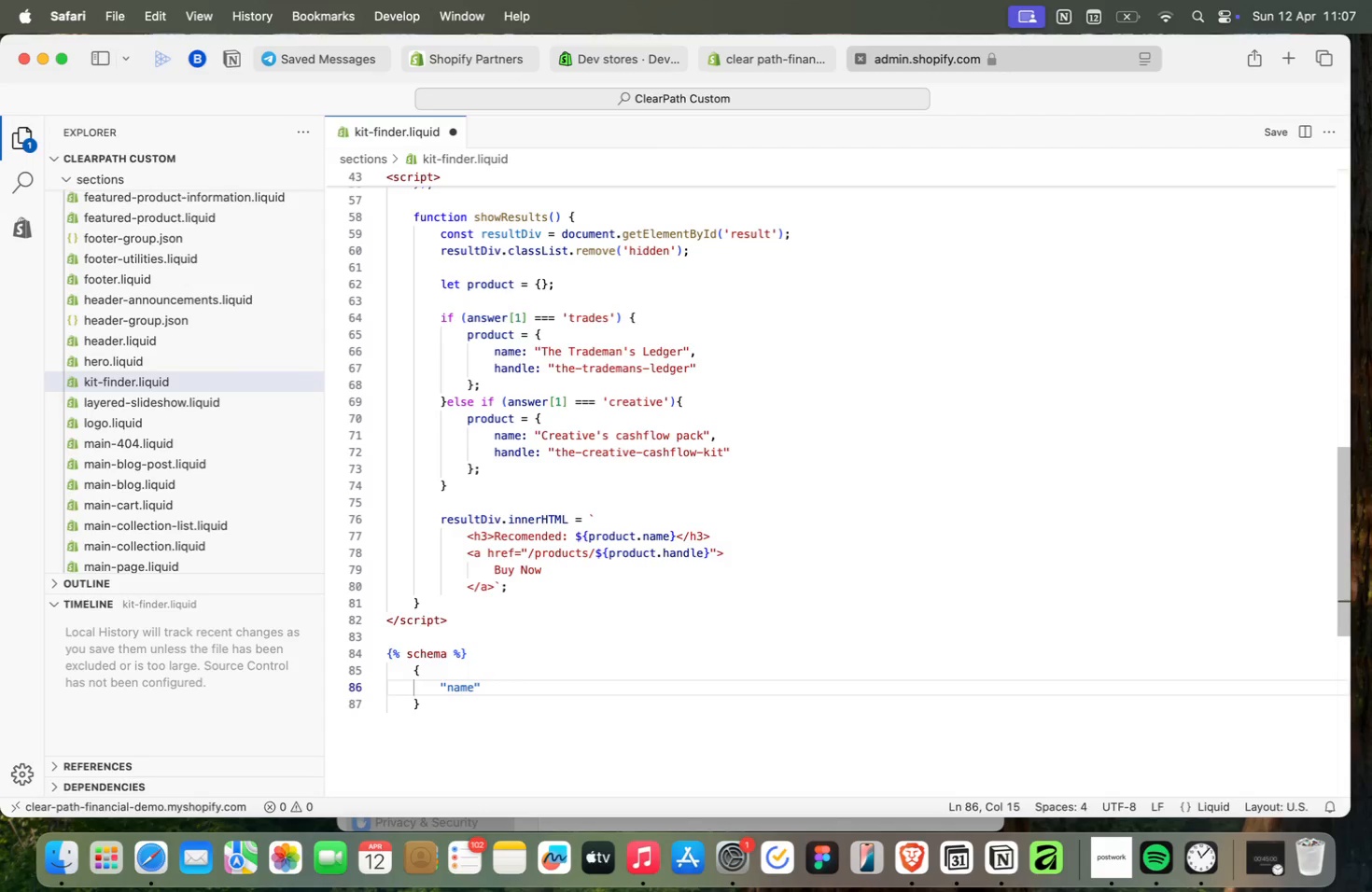 
type(: "Kit Finder)
 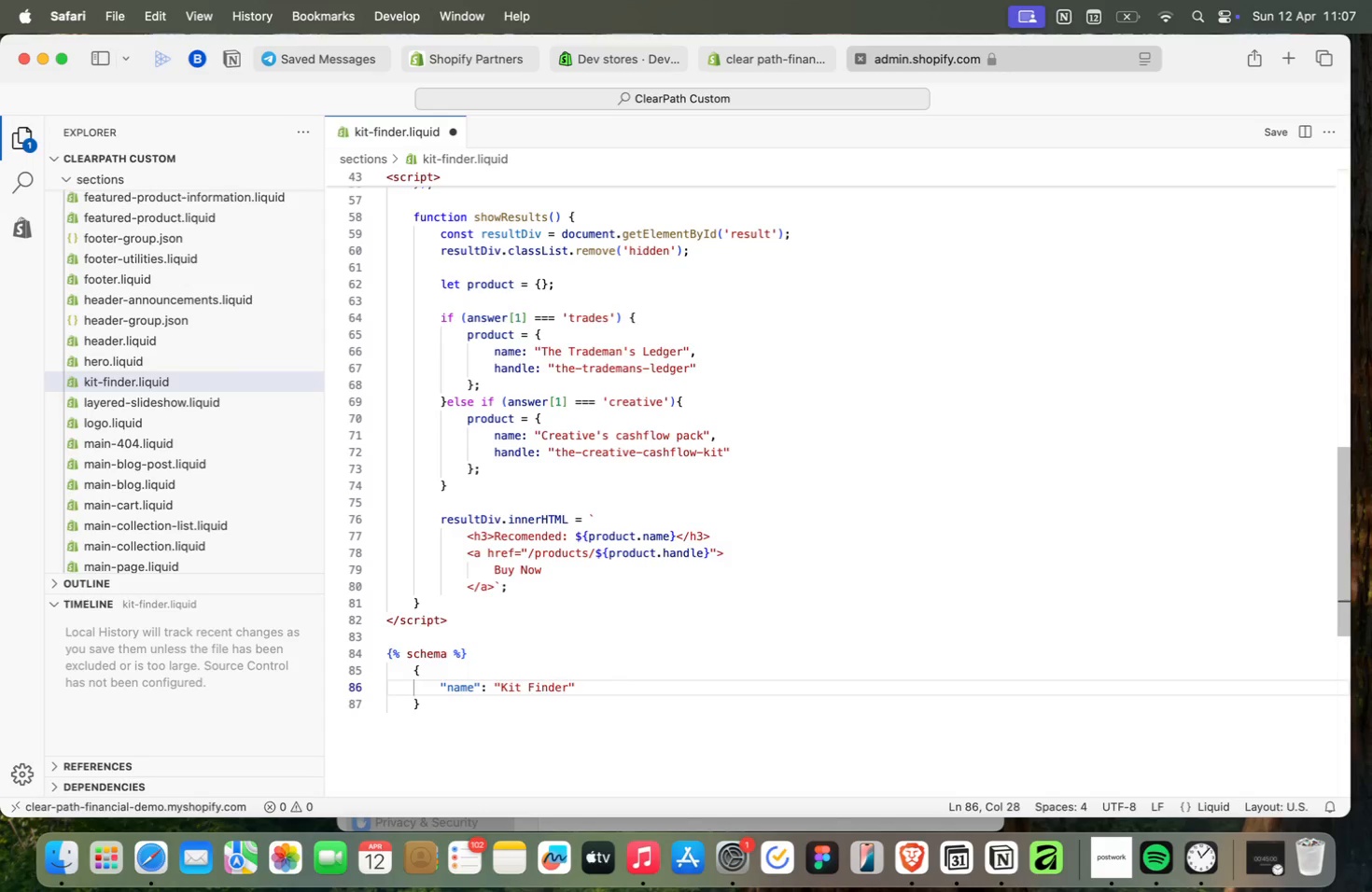 
key(ArrowRight)
 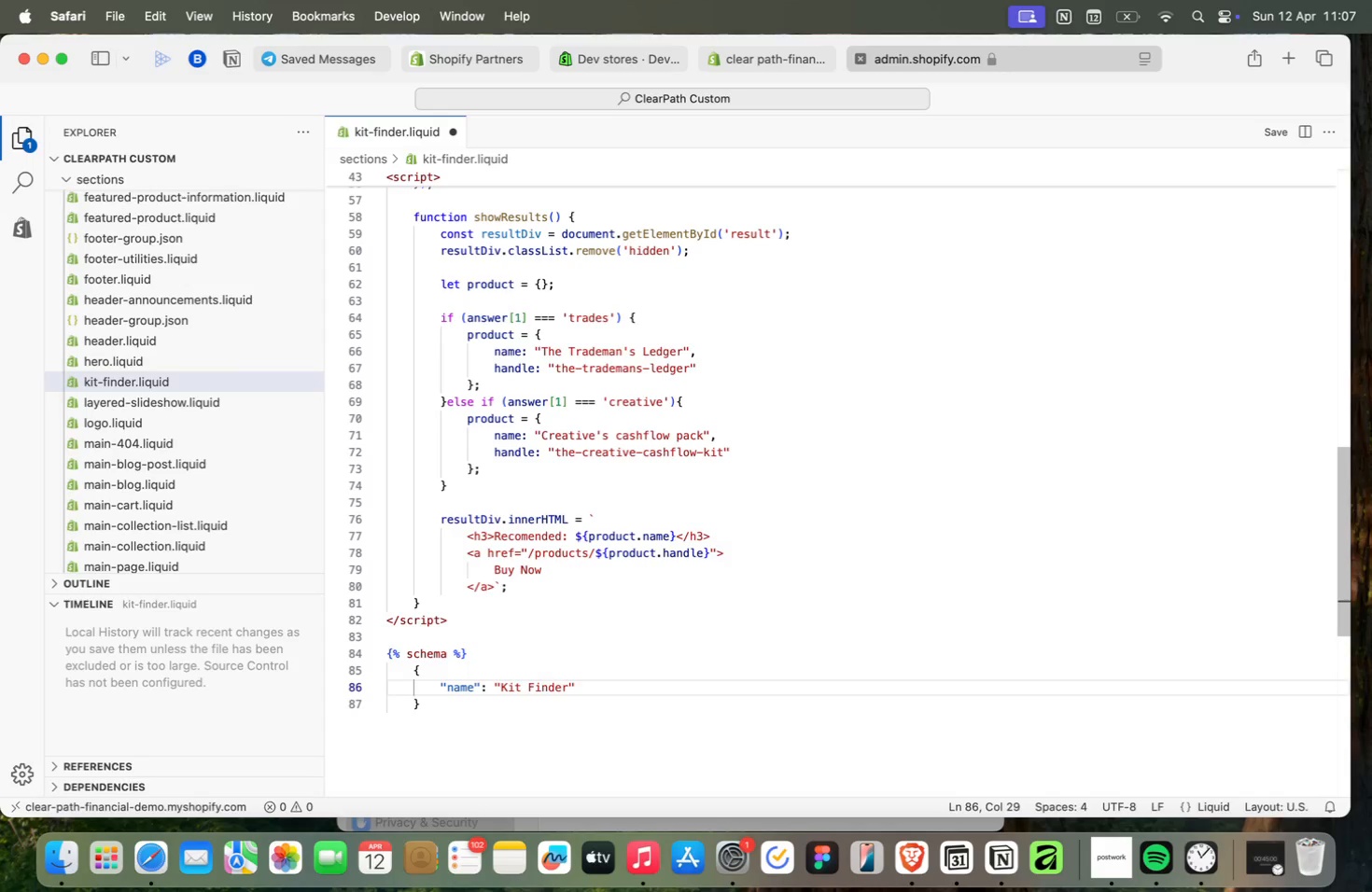 
key(Comma)
 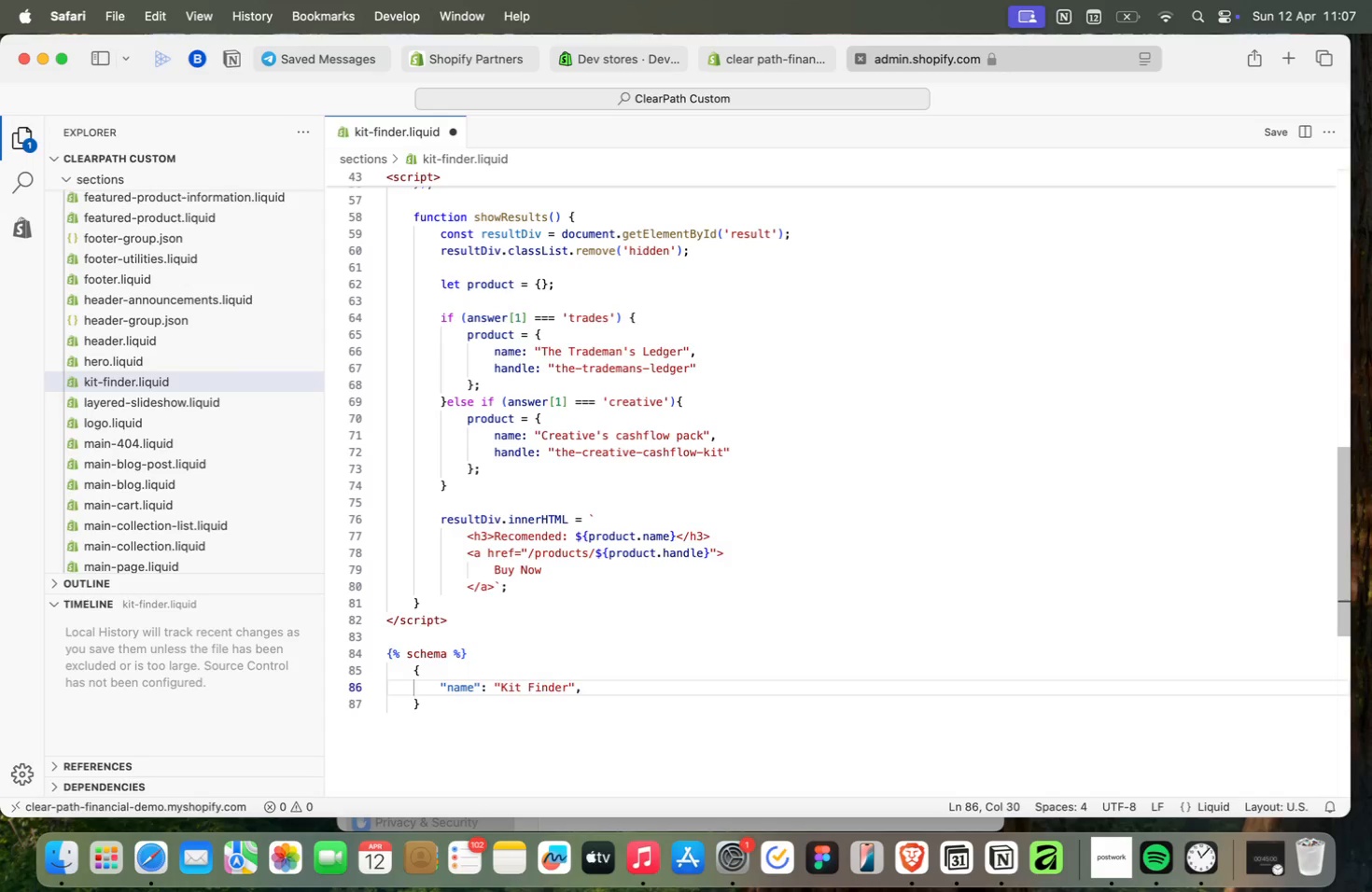 
key(Enter)
 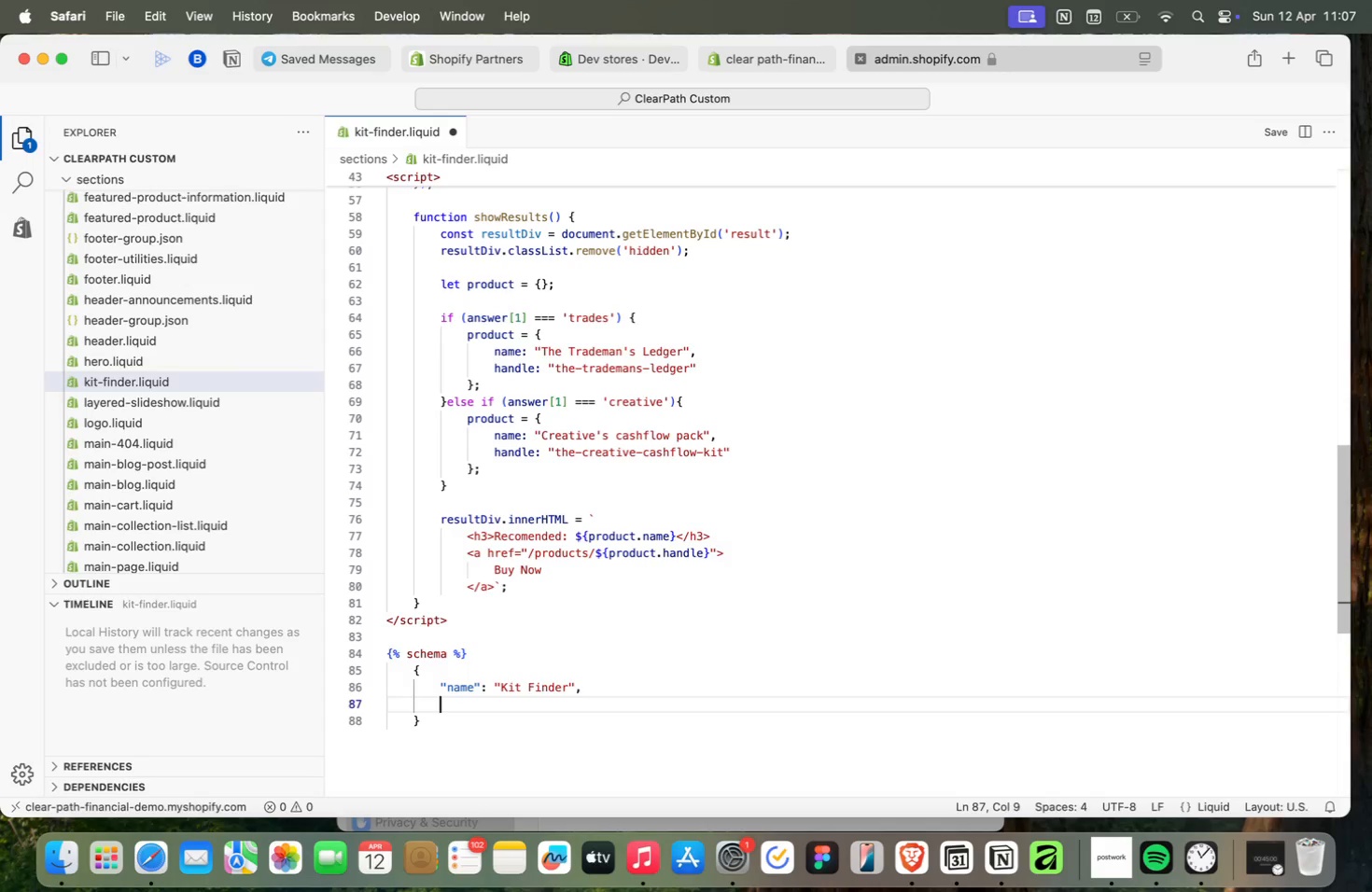 
type("settings)
 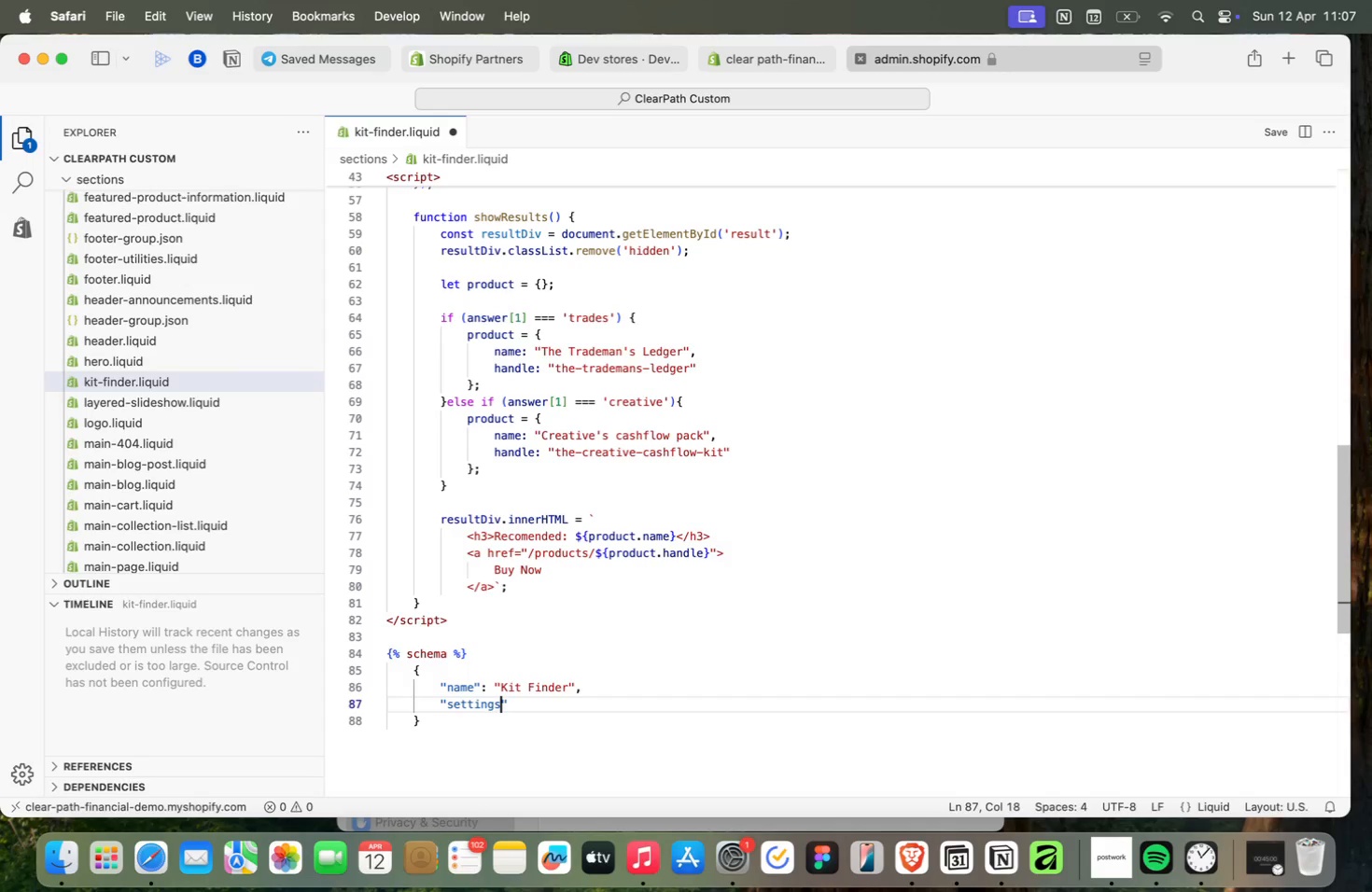 
key(ArrowRight)
 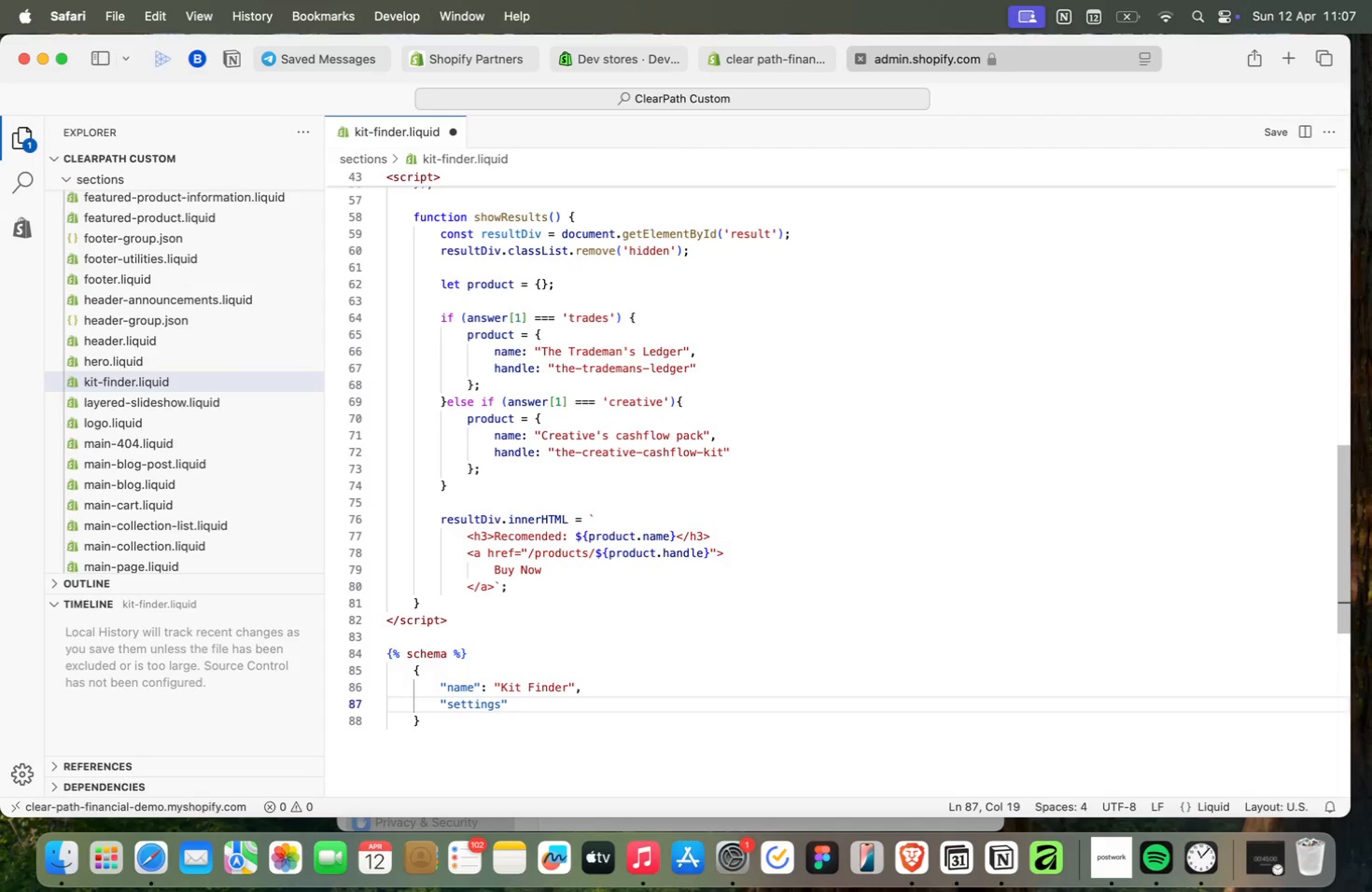 
key(Shift+Semicolon)
 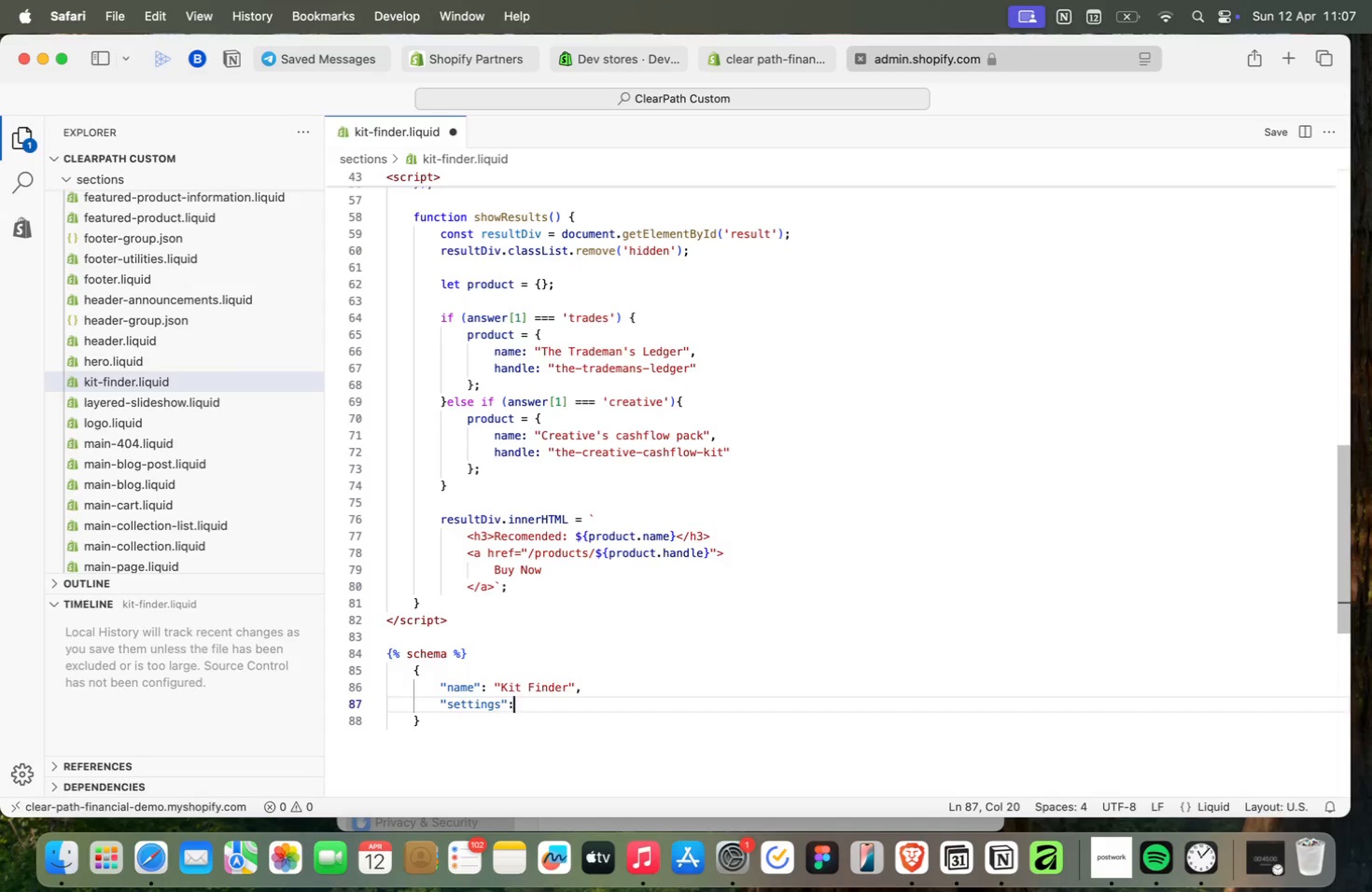 
key(Space)
 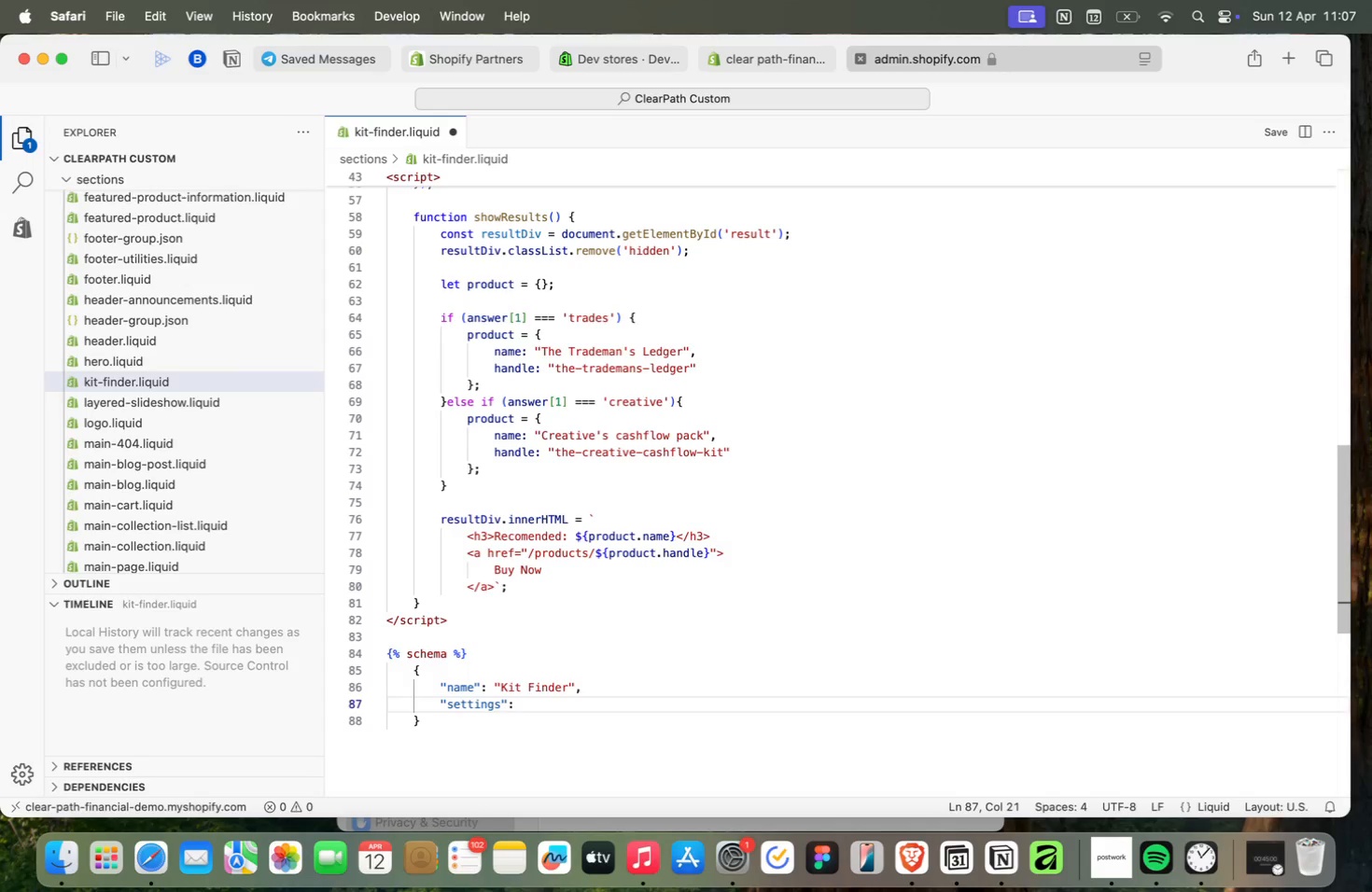 
key(BracketLeft)
 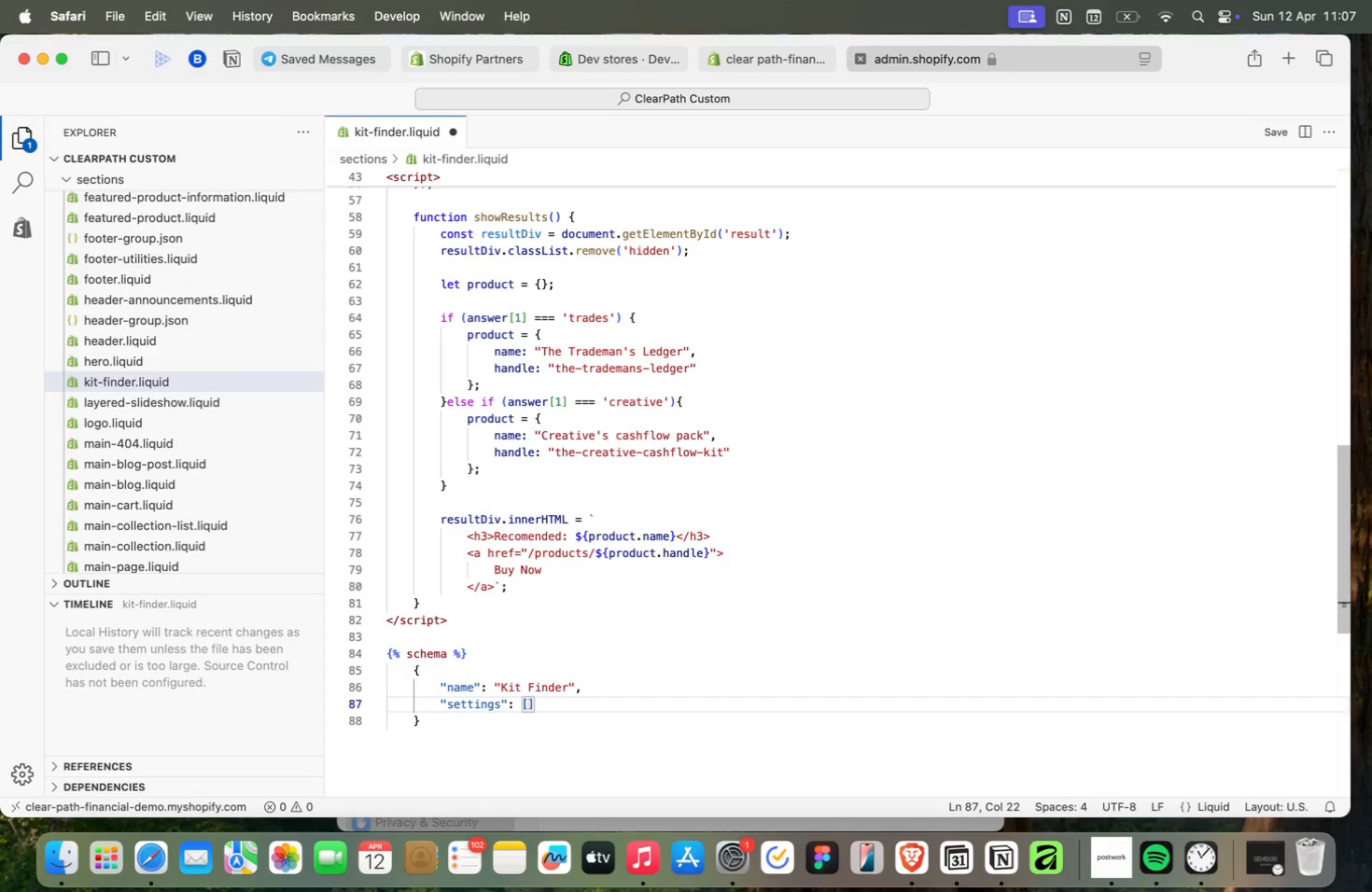 
key(ArrowDown)
 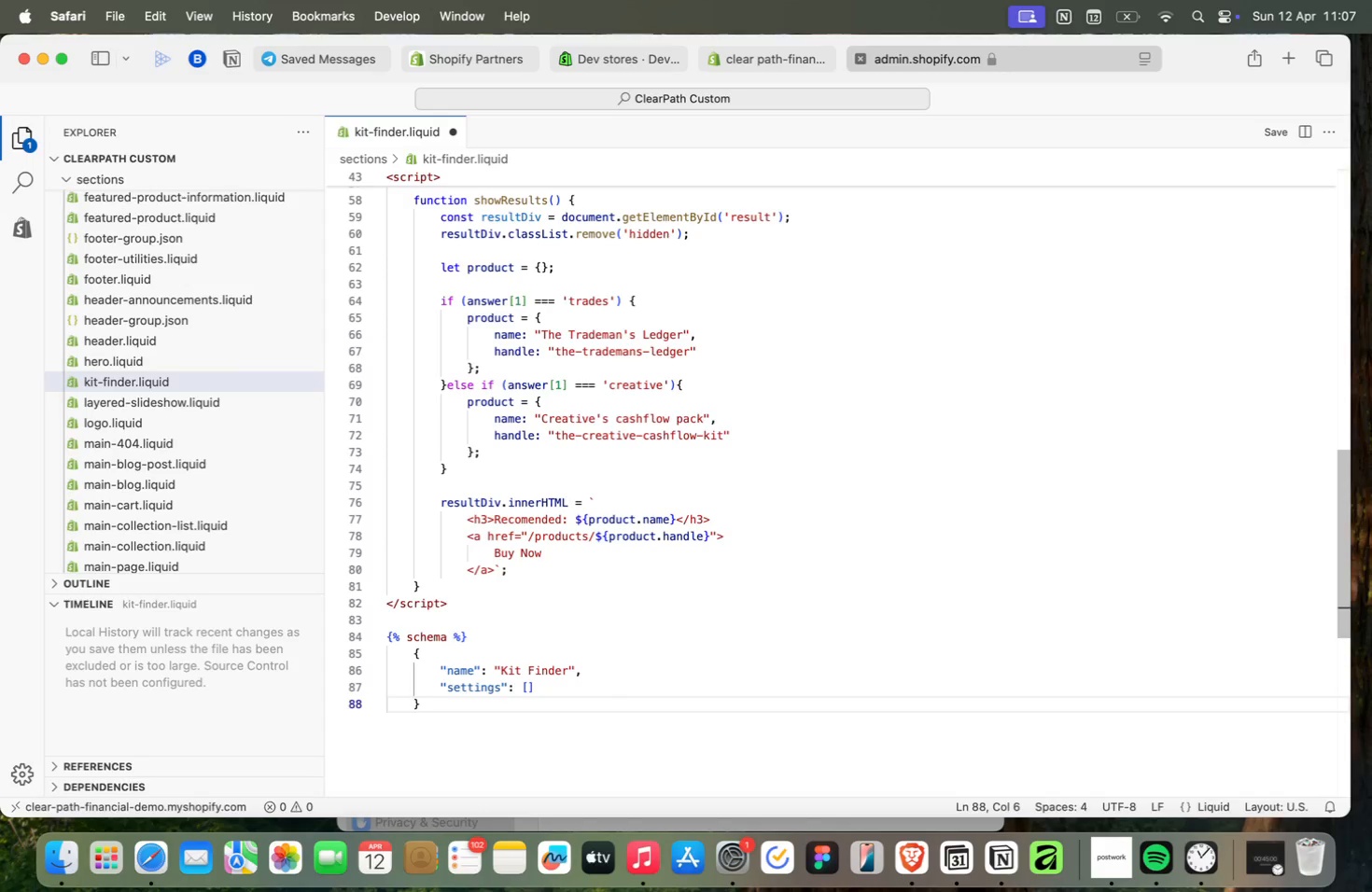 
key(Enter)
 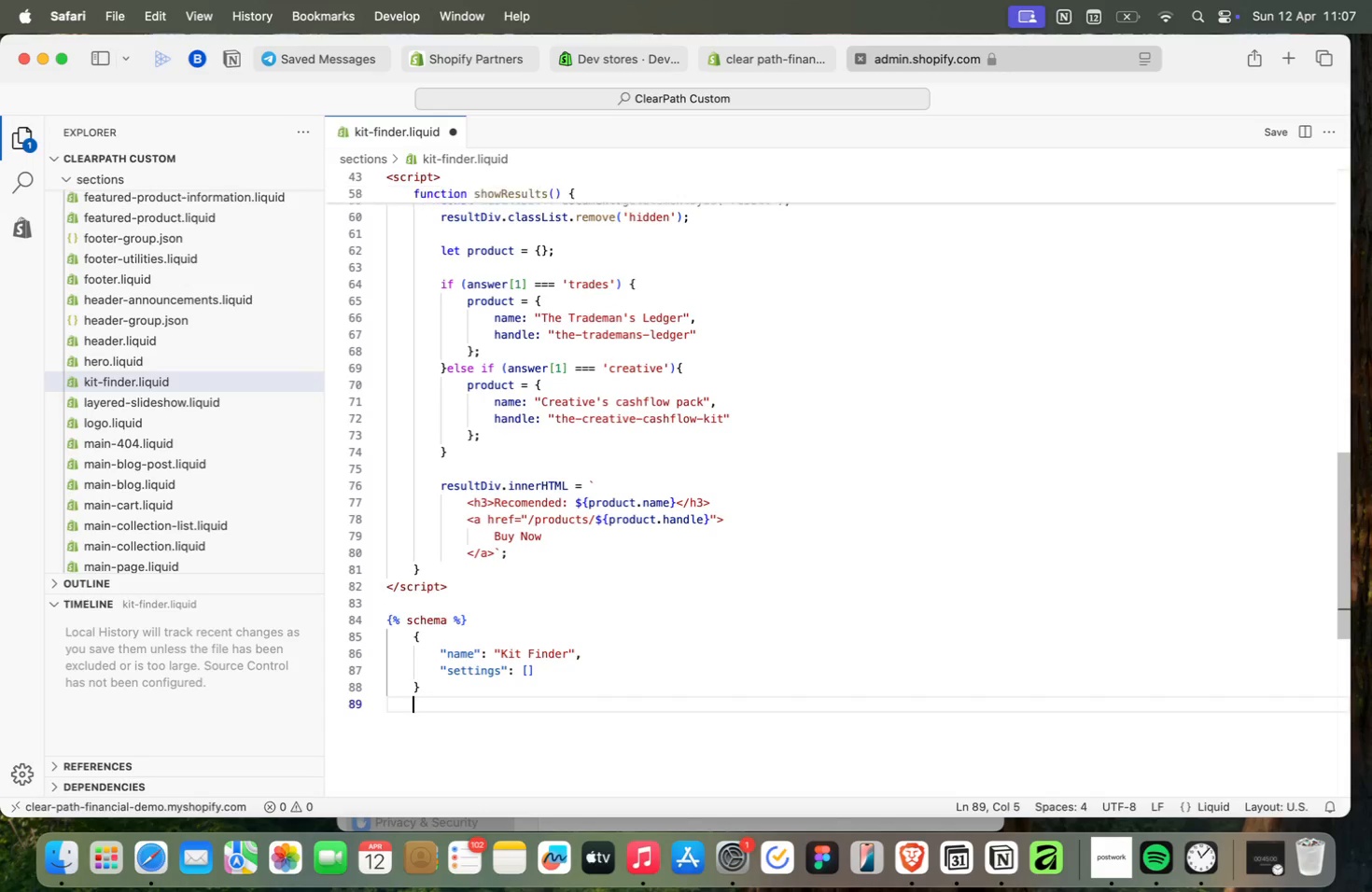 
key(Backspace)
 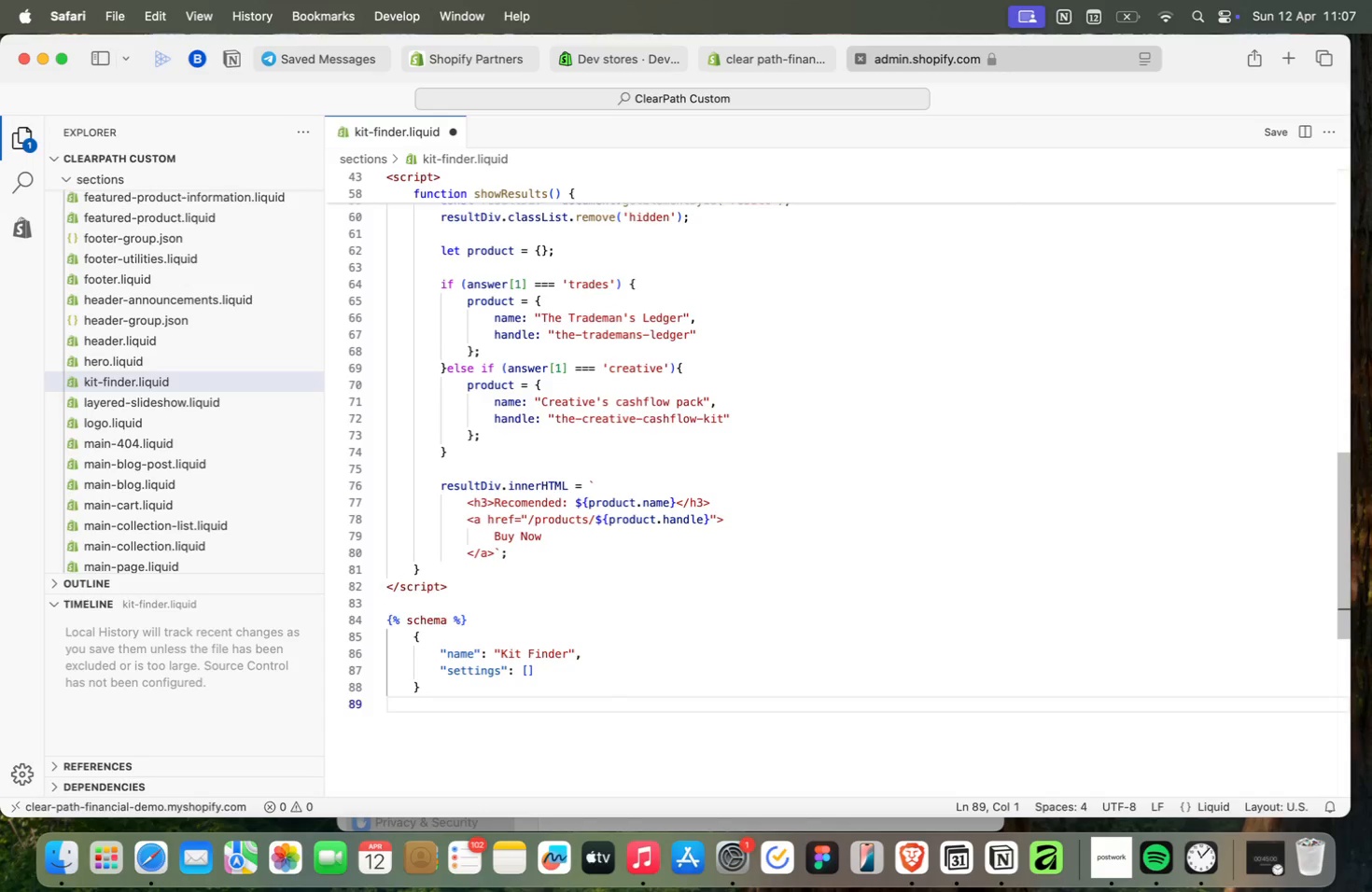 
key(Shift+BracketLeft)
 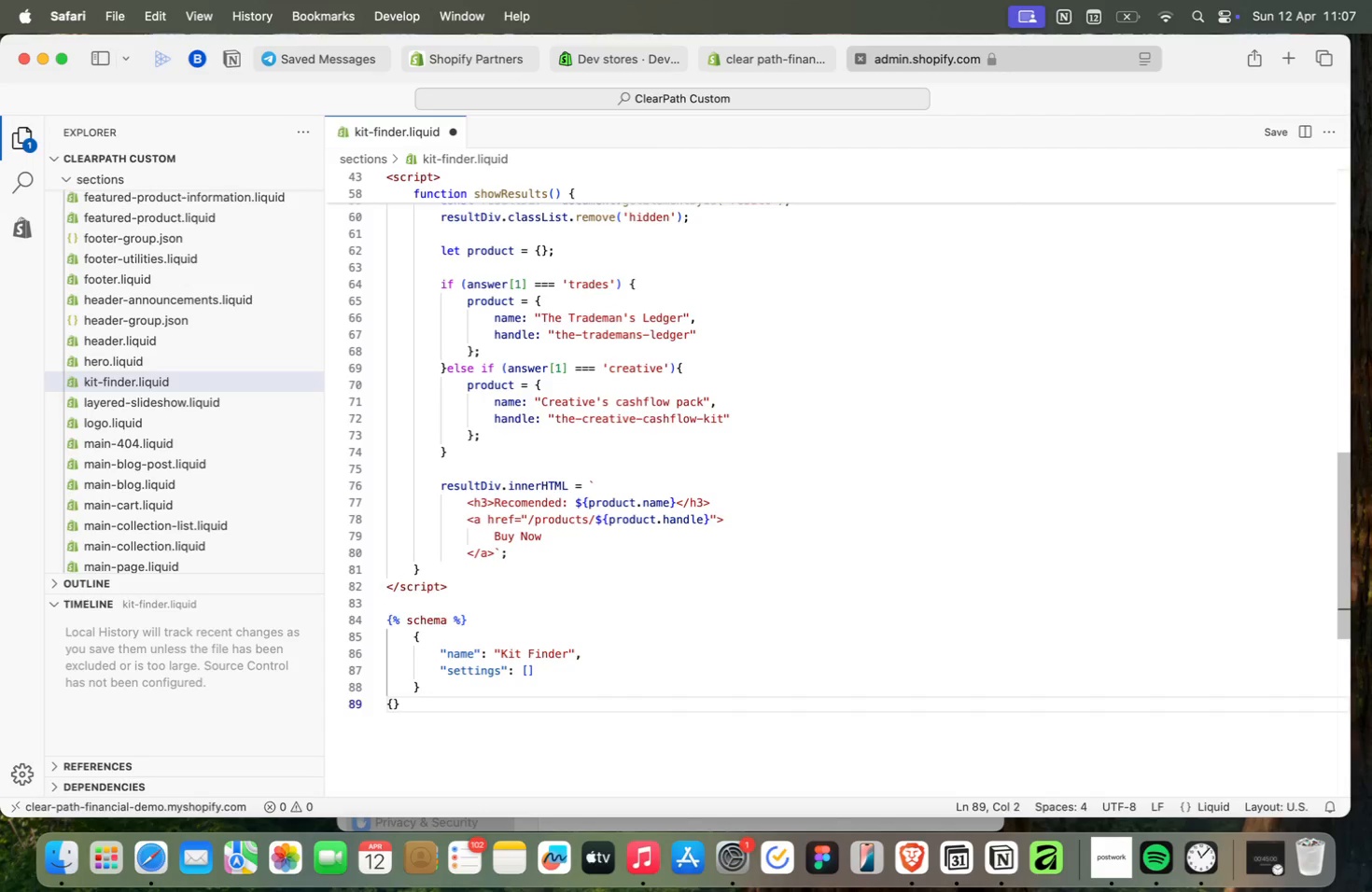 
type(%end)
 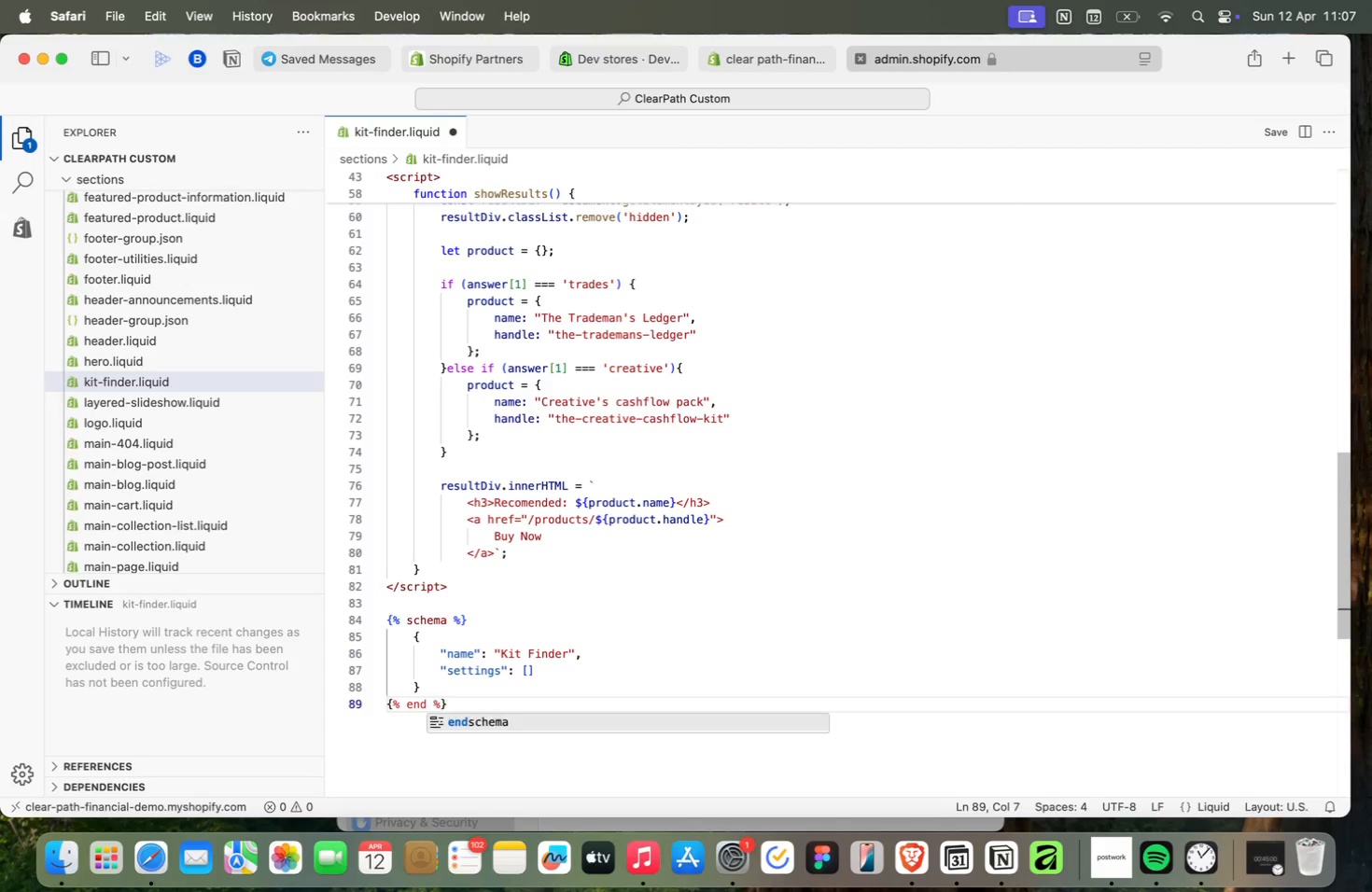 
key(Enter)
 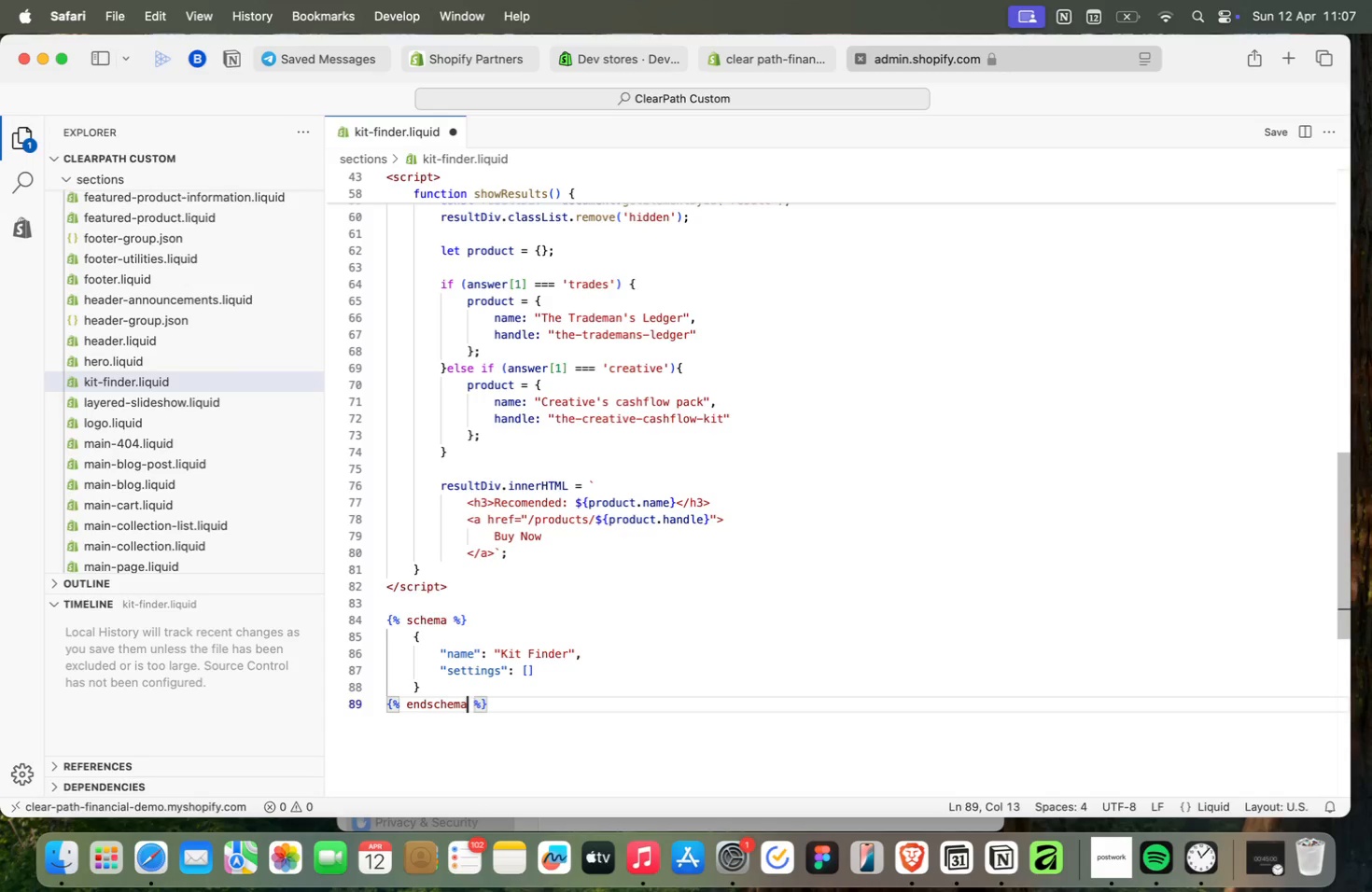 
key(ArrowRight)
 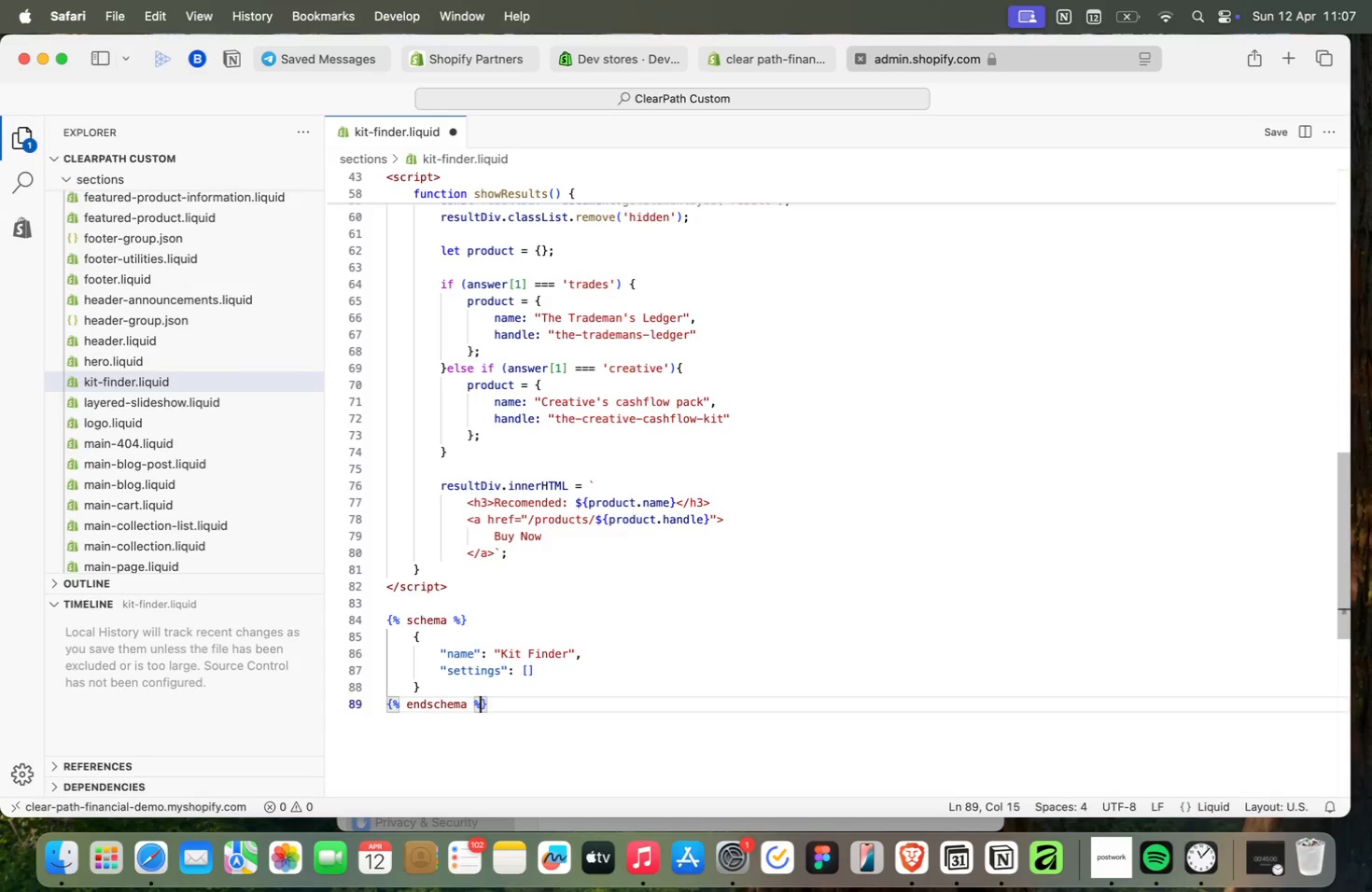 
key(ArrowRight)
 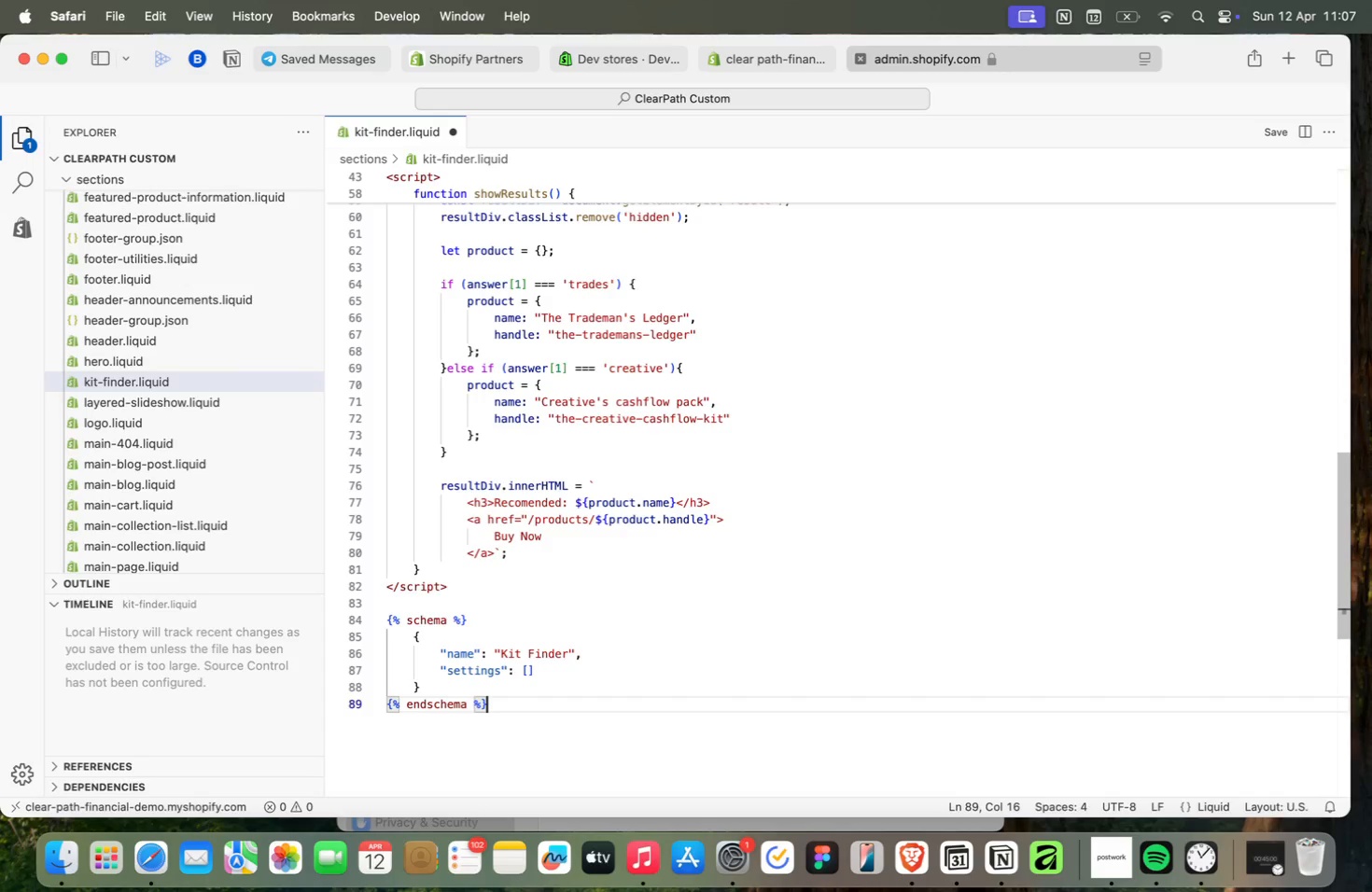 
key(ArrowRight)
 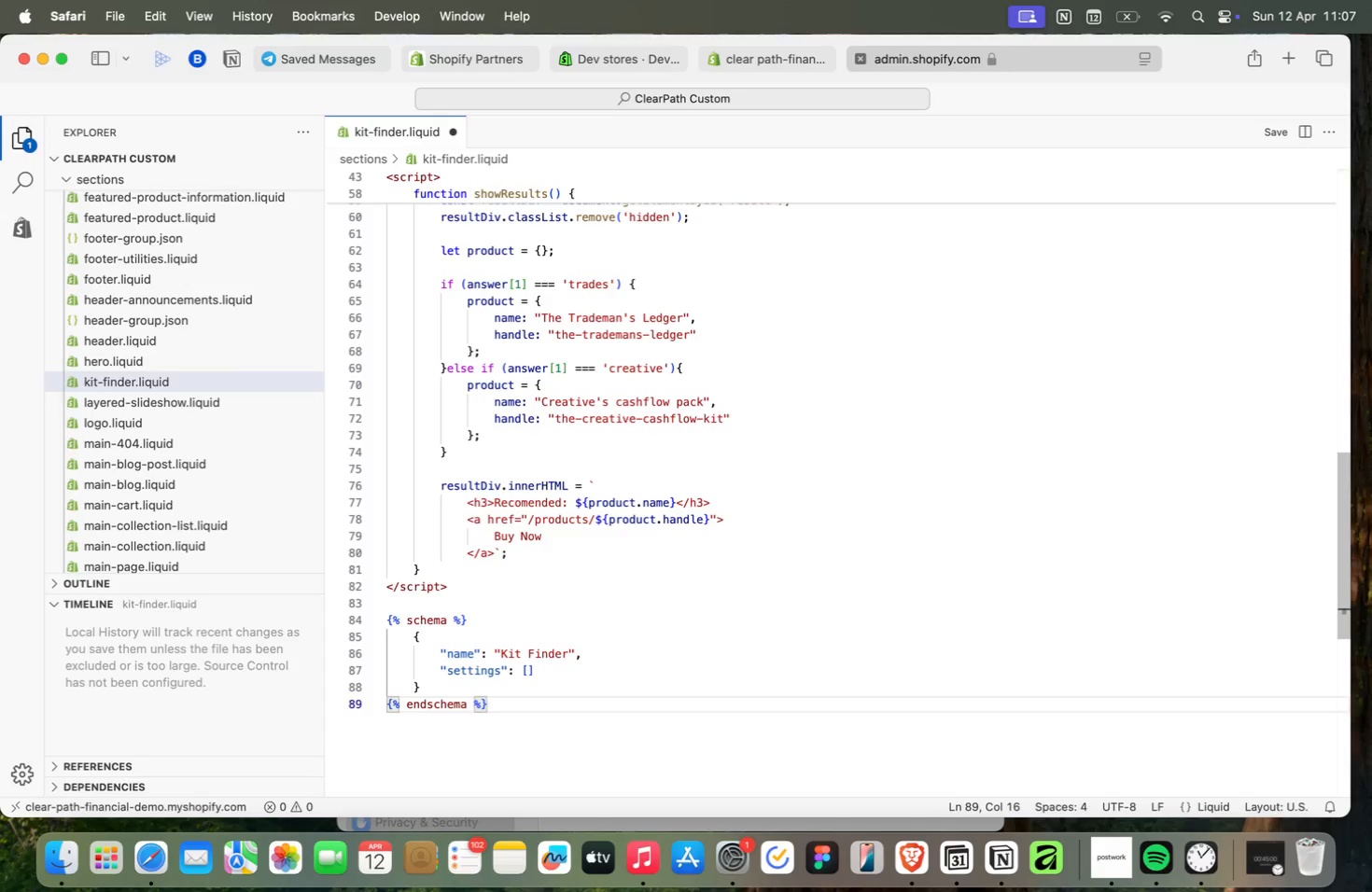 
key(Meta+Tab)